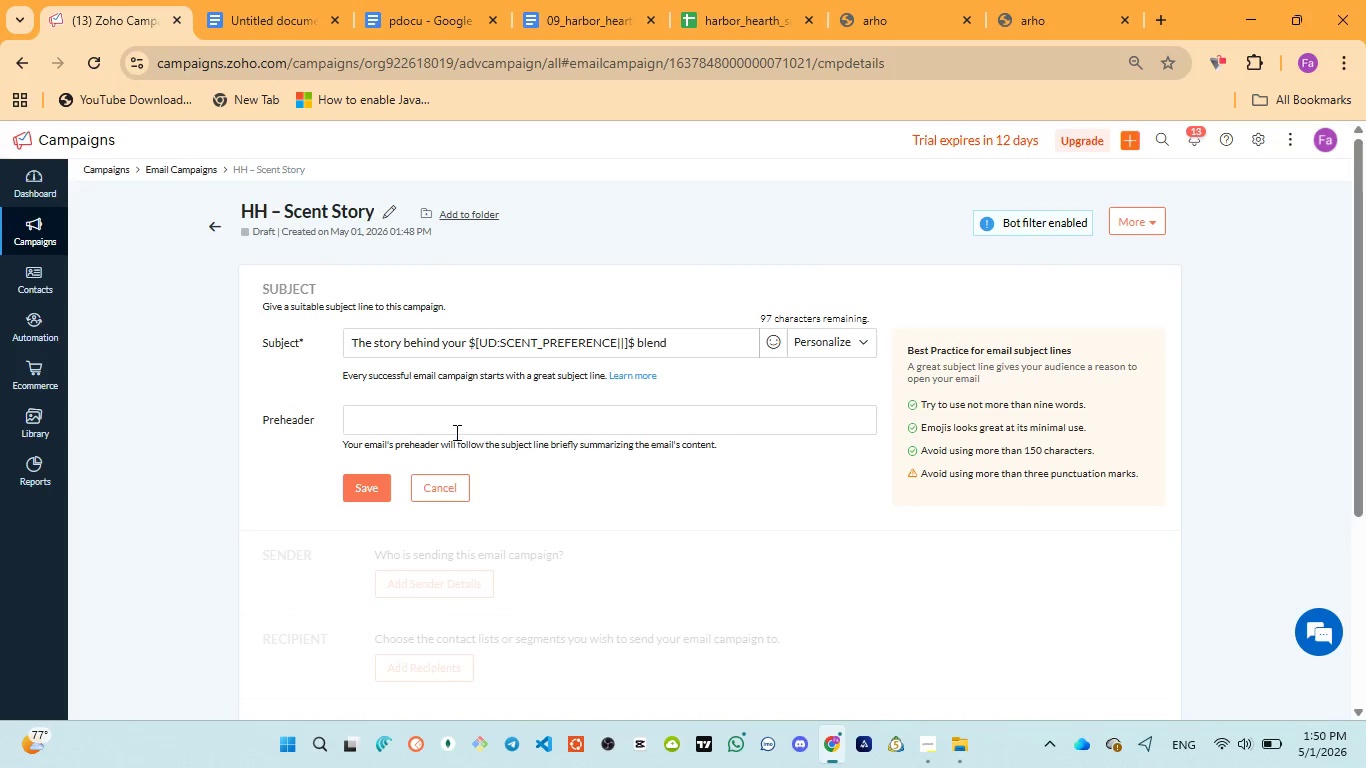 
left_click([455, 428])
 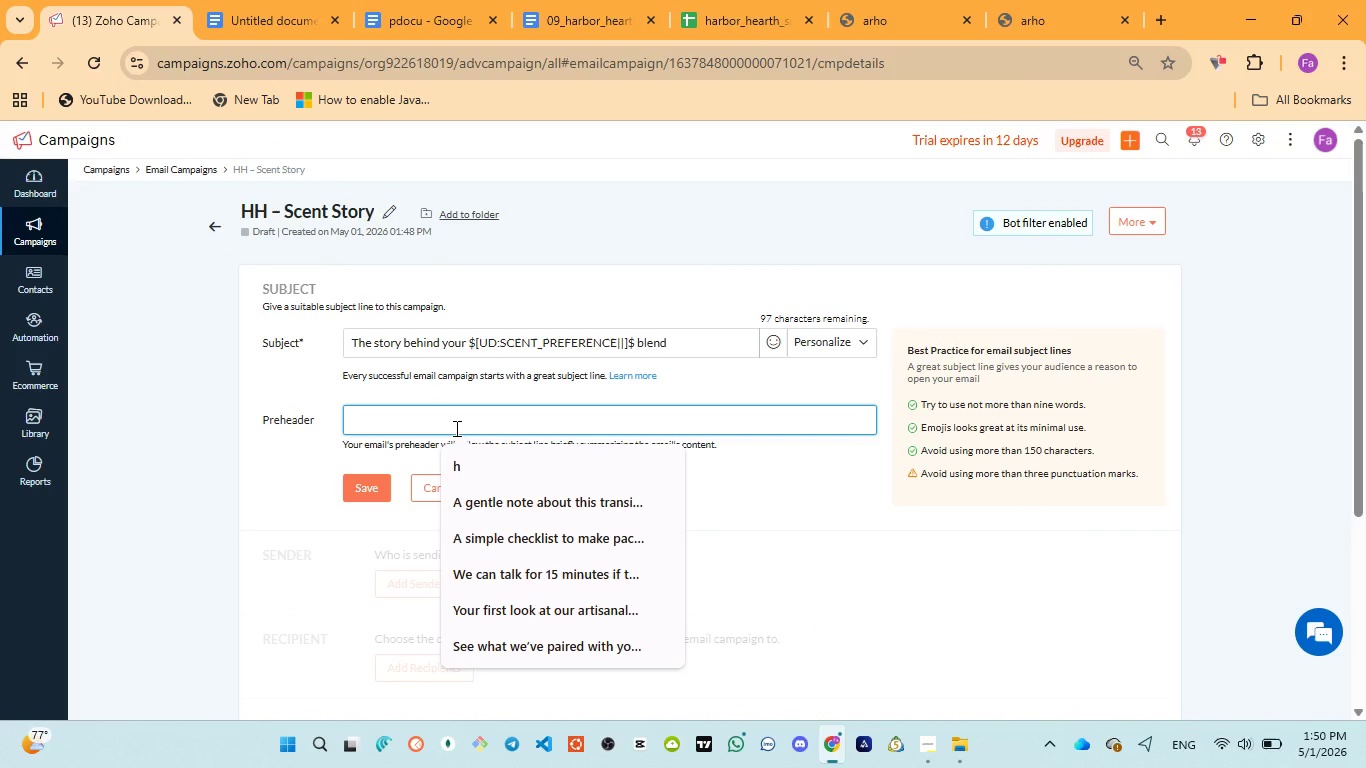 
type(A closer look )
 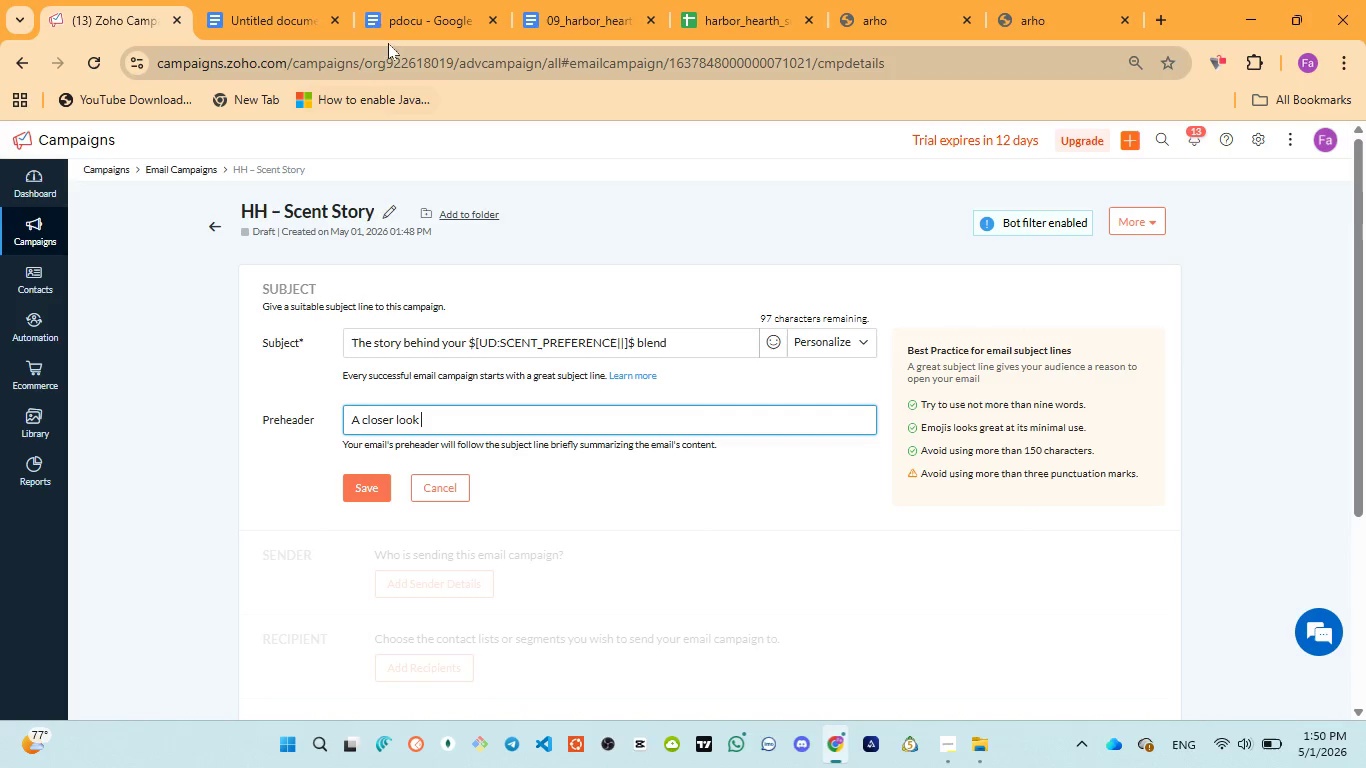 
left_click([389, 10])
 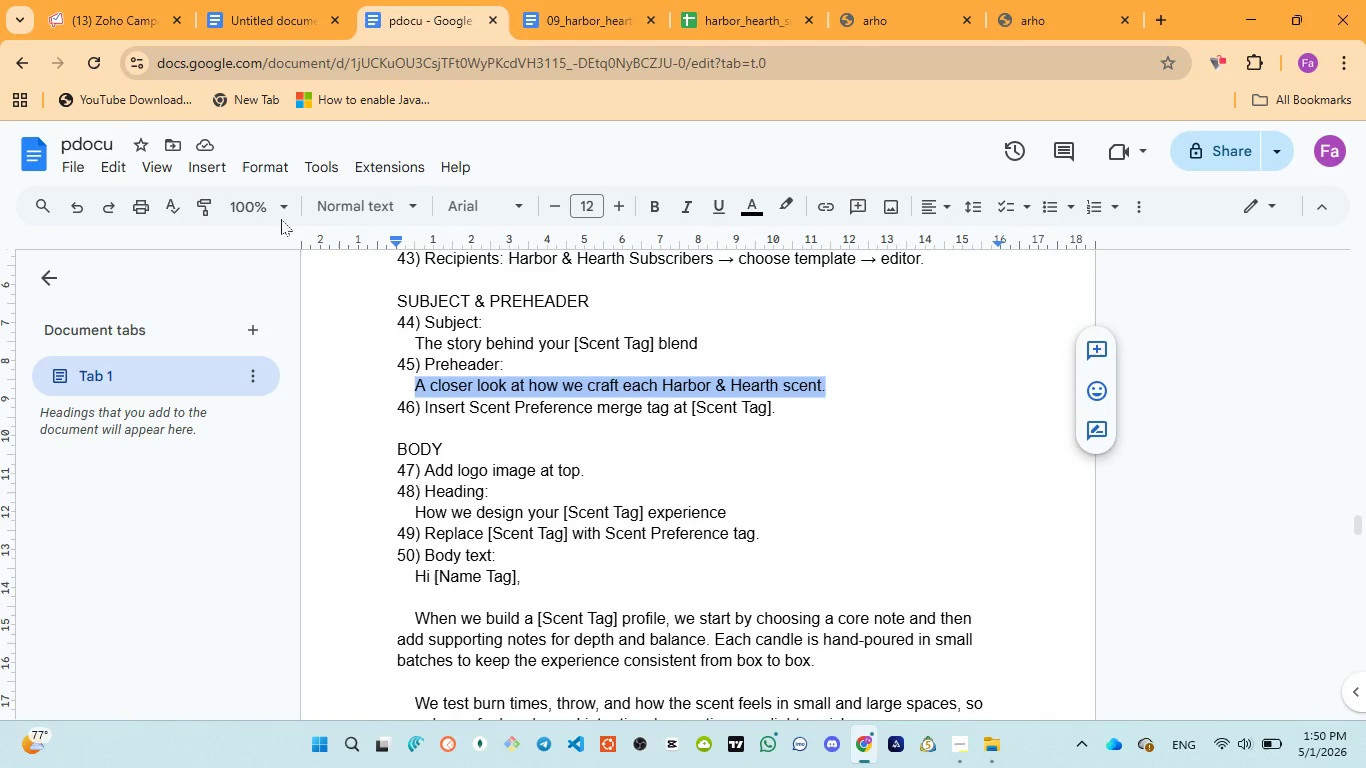 
left_click([74, 6])
 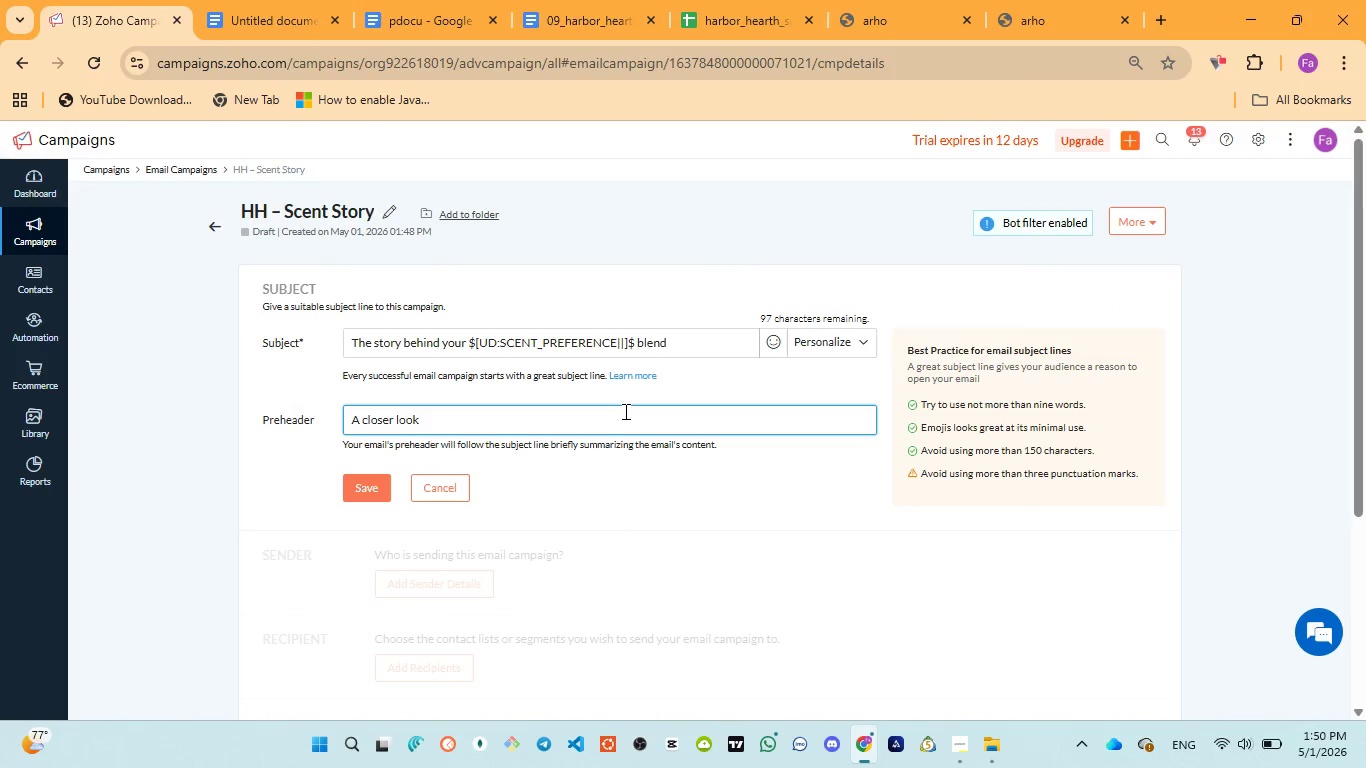 
type(at how we crafy)
key(Backspace)
type(t )
 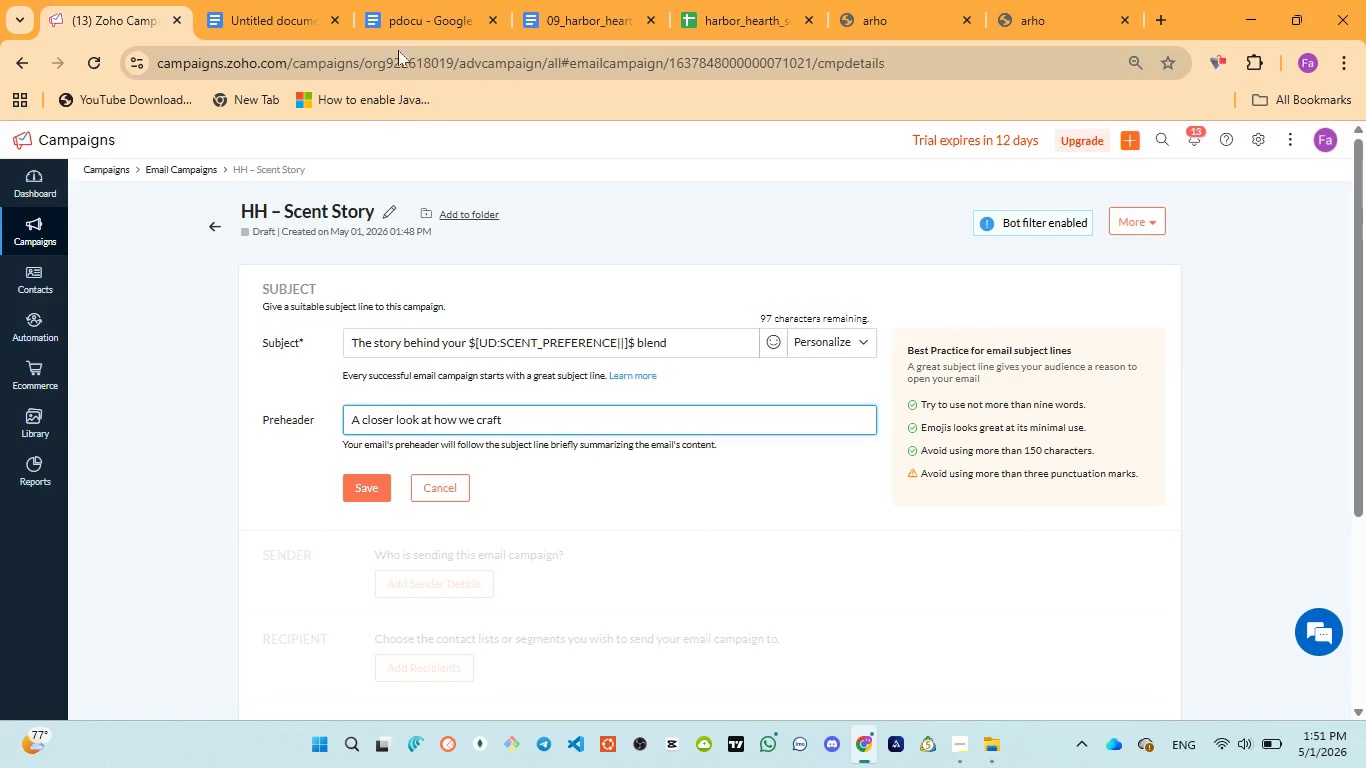 
left_click([398, 34])
 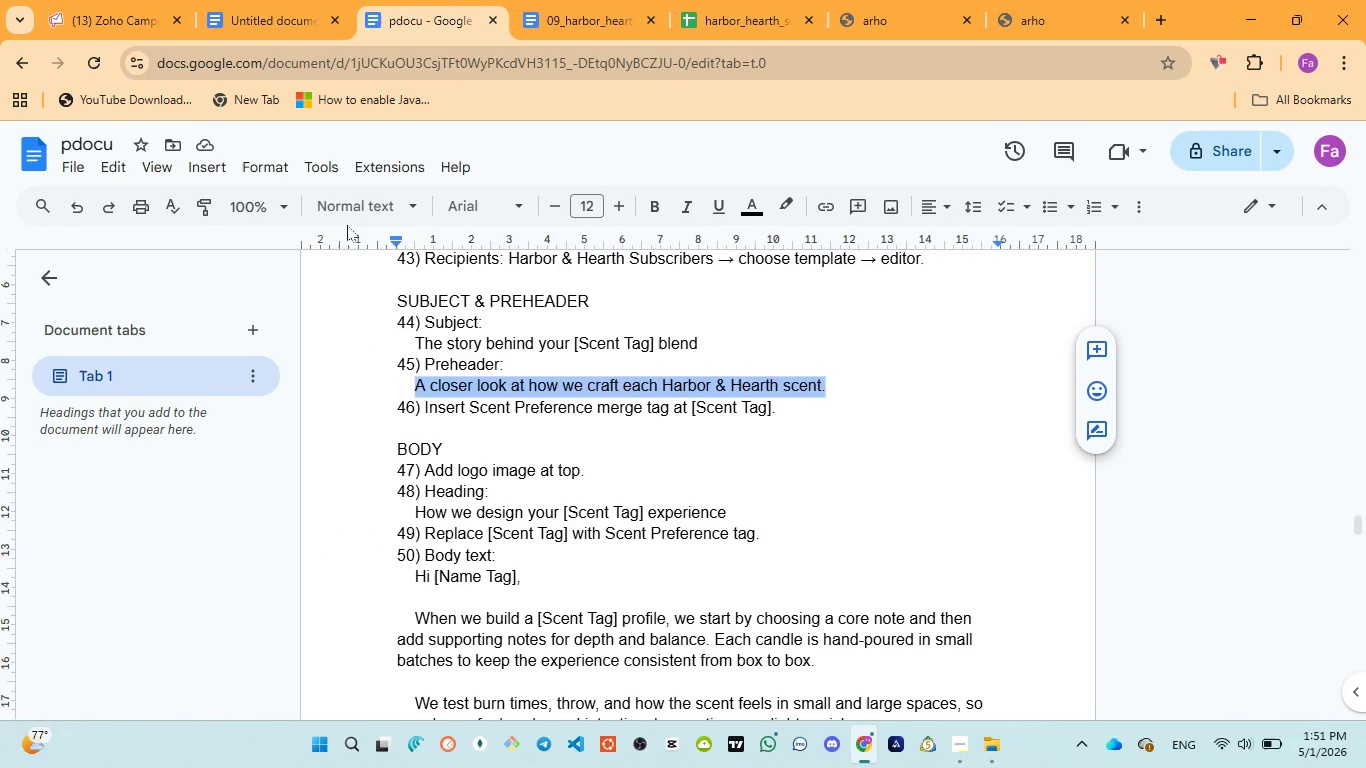 
left_click([109, 22])
 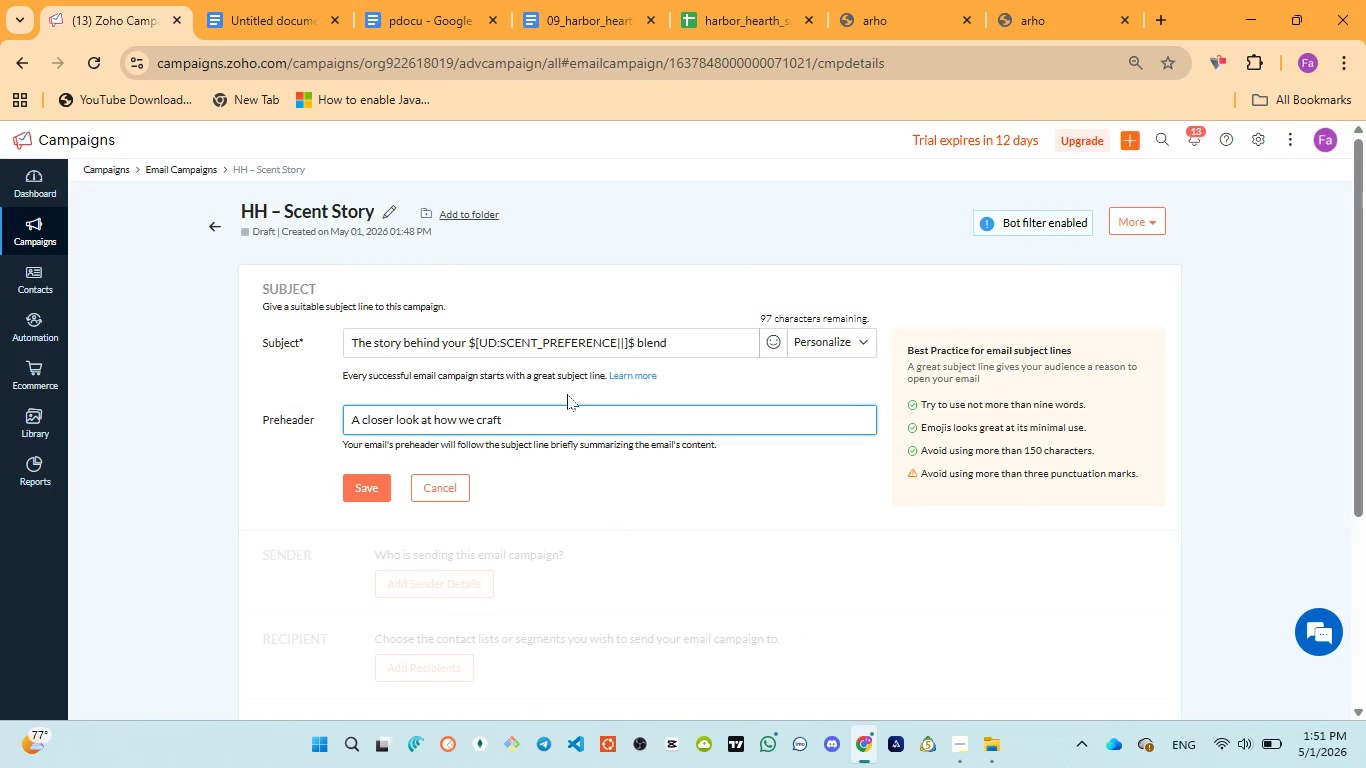 
type(each harbor and hearth )
 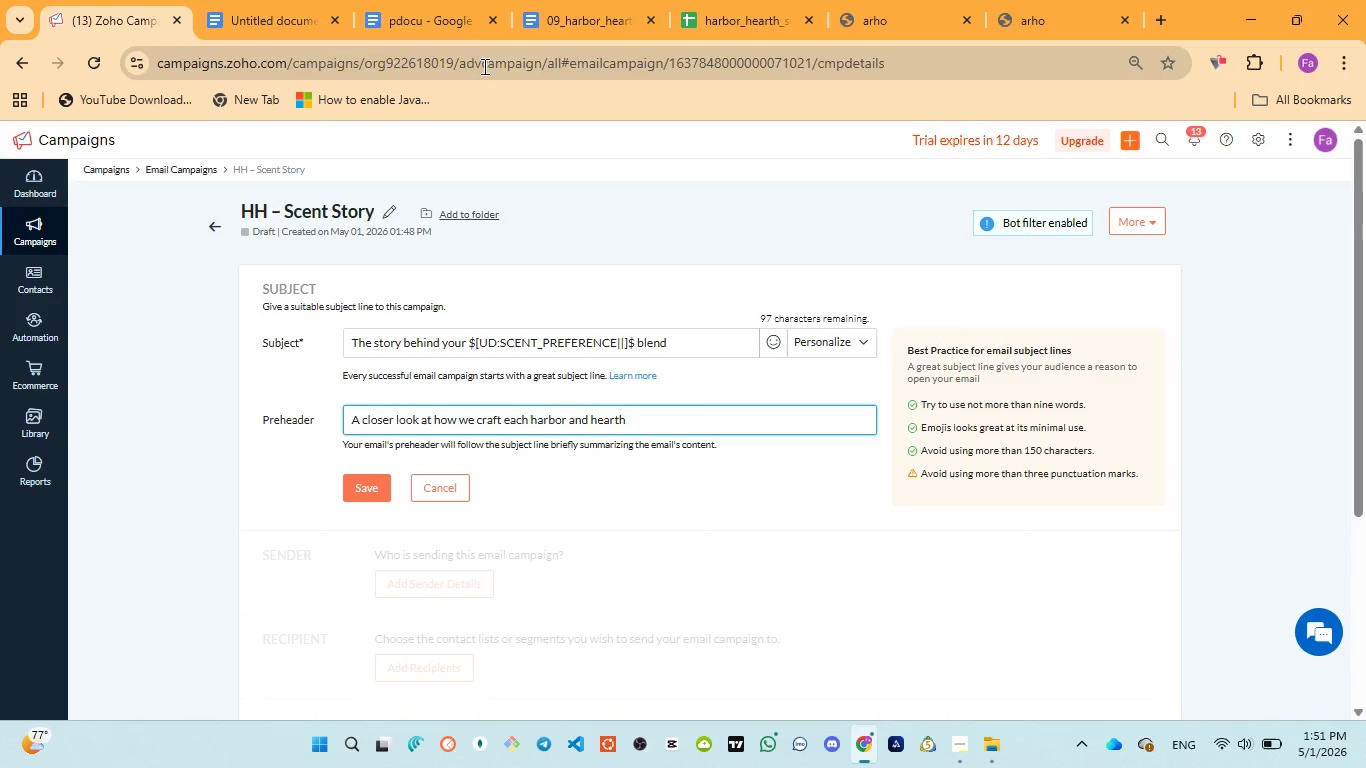 
left_click([426, 34])
 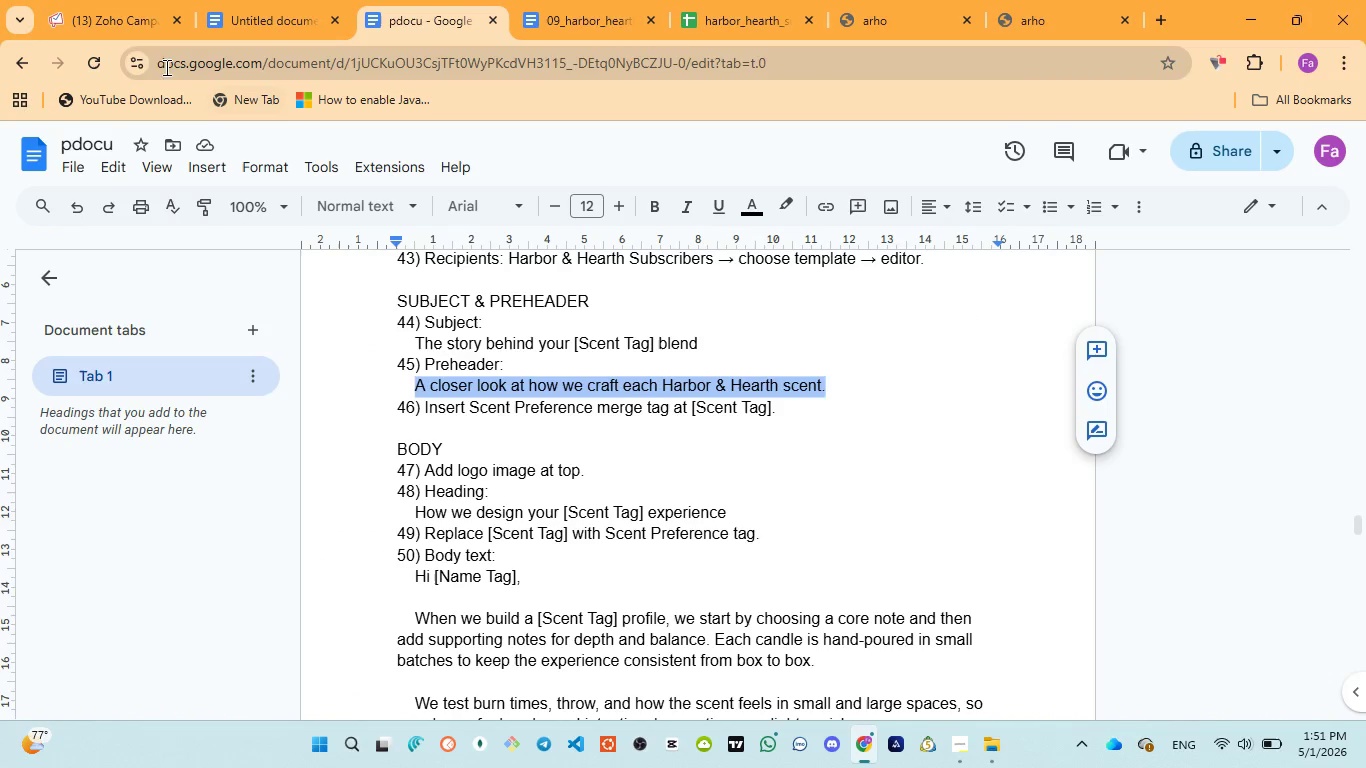 
left_click([108, 25])
 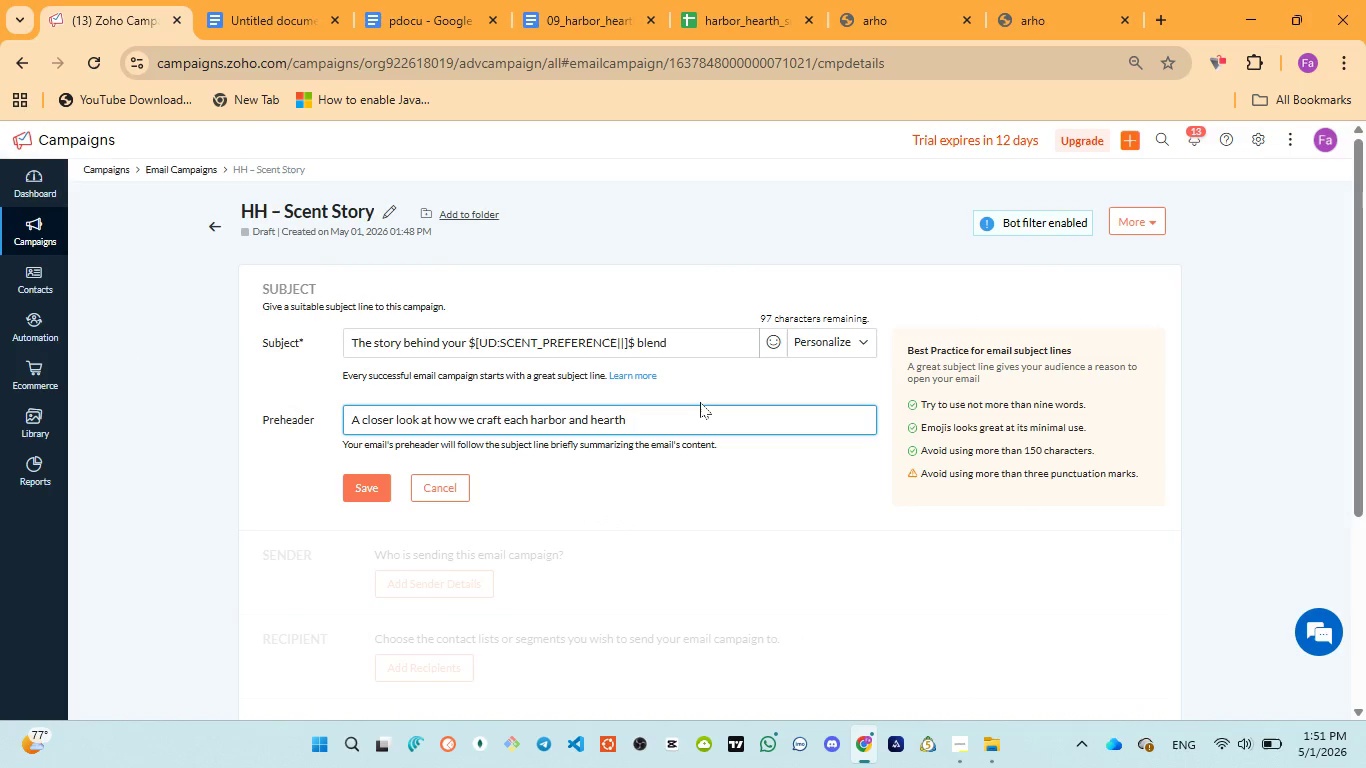 
type(scent)
 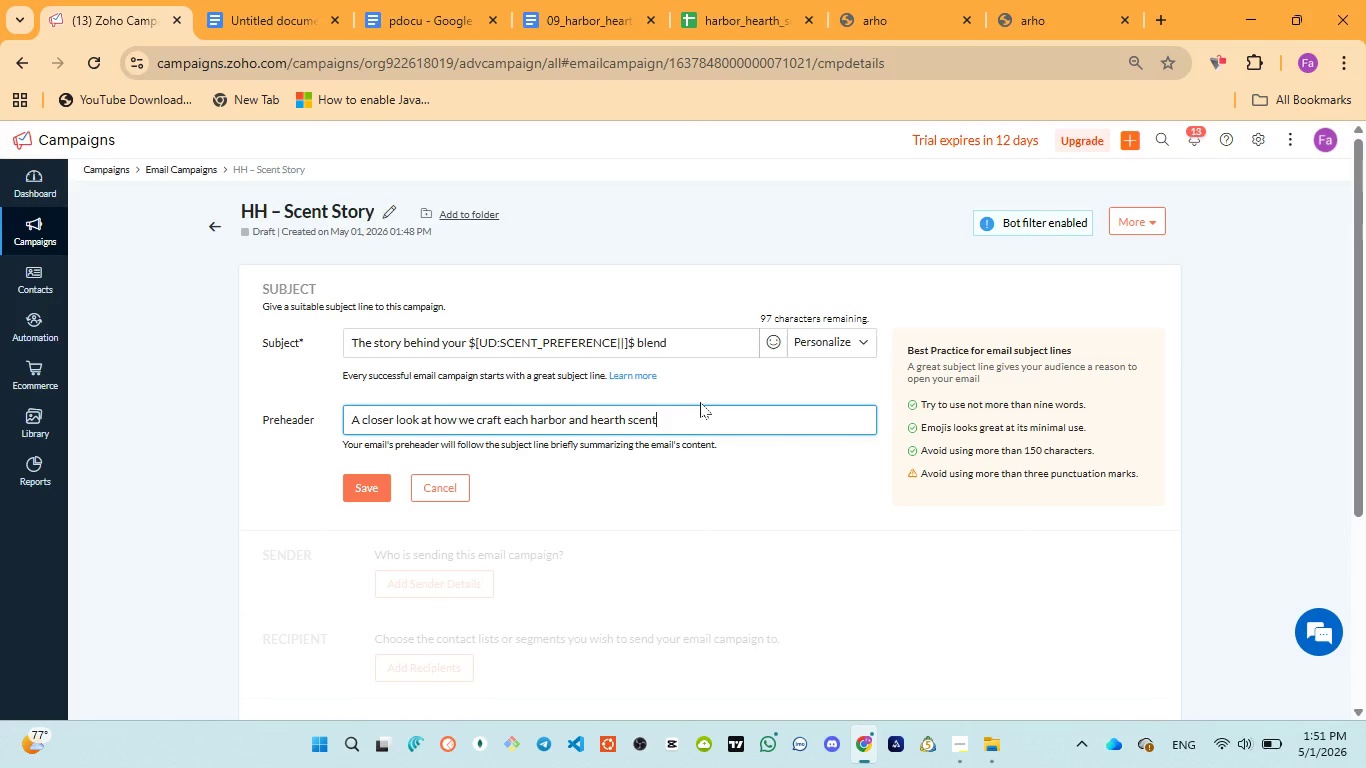 
key(Control+ControlLeft)
 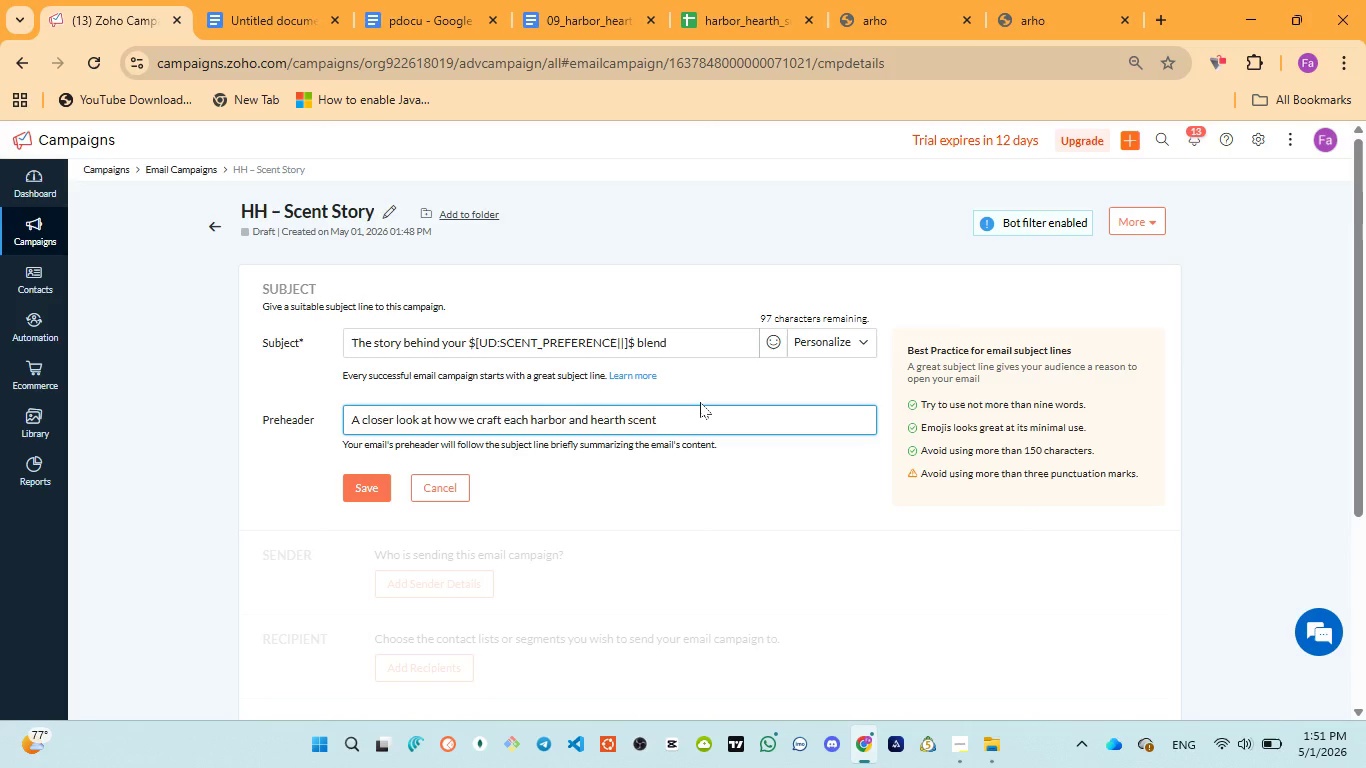 
key(Control+A)
 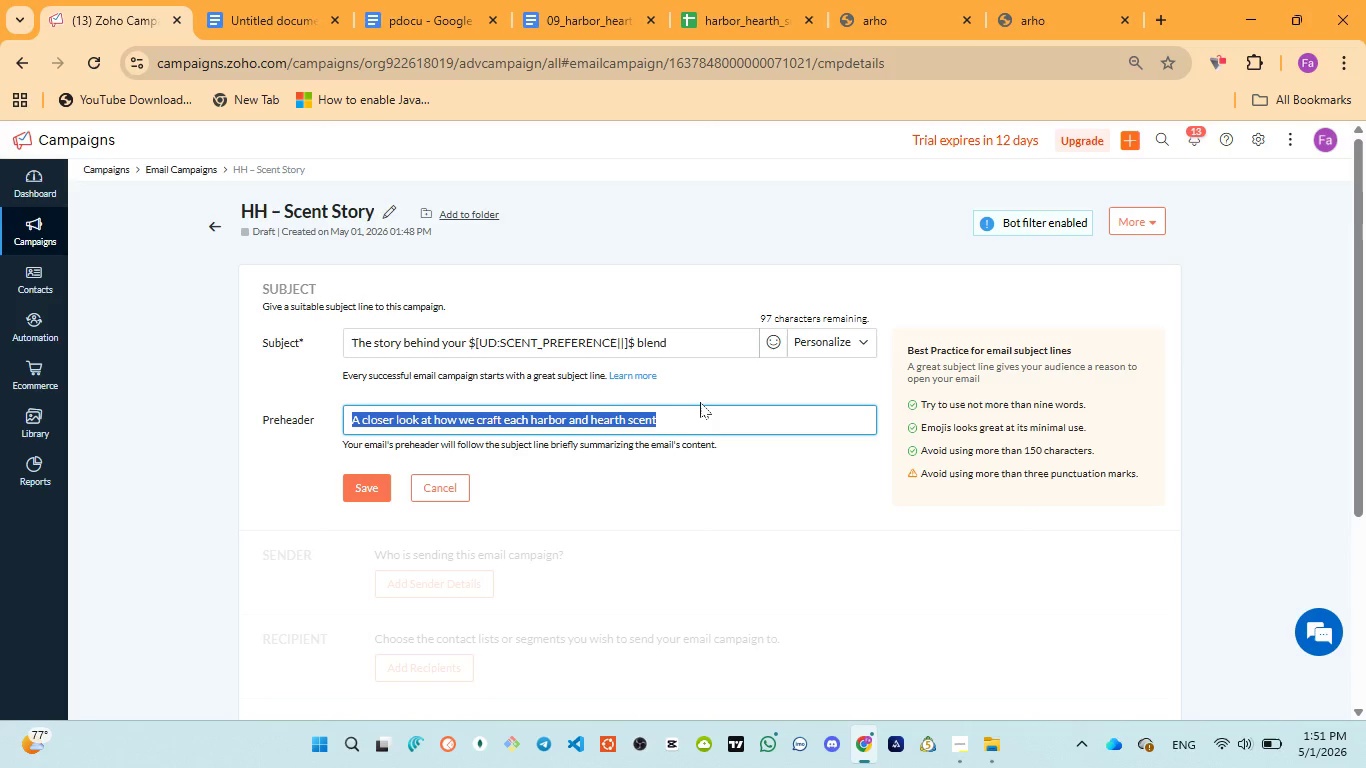 
key(Control+ControlLeft)
 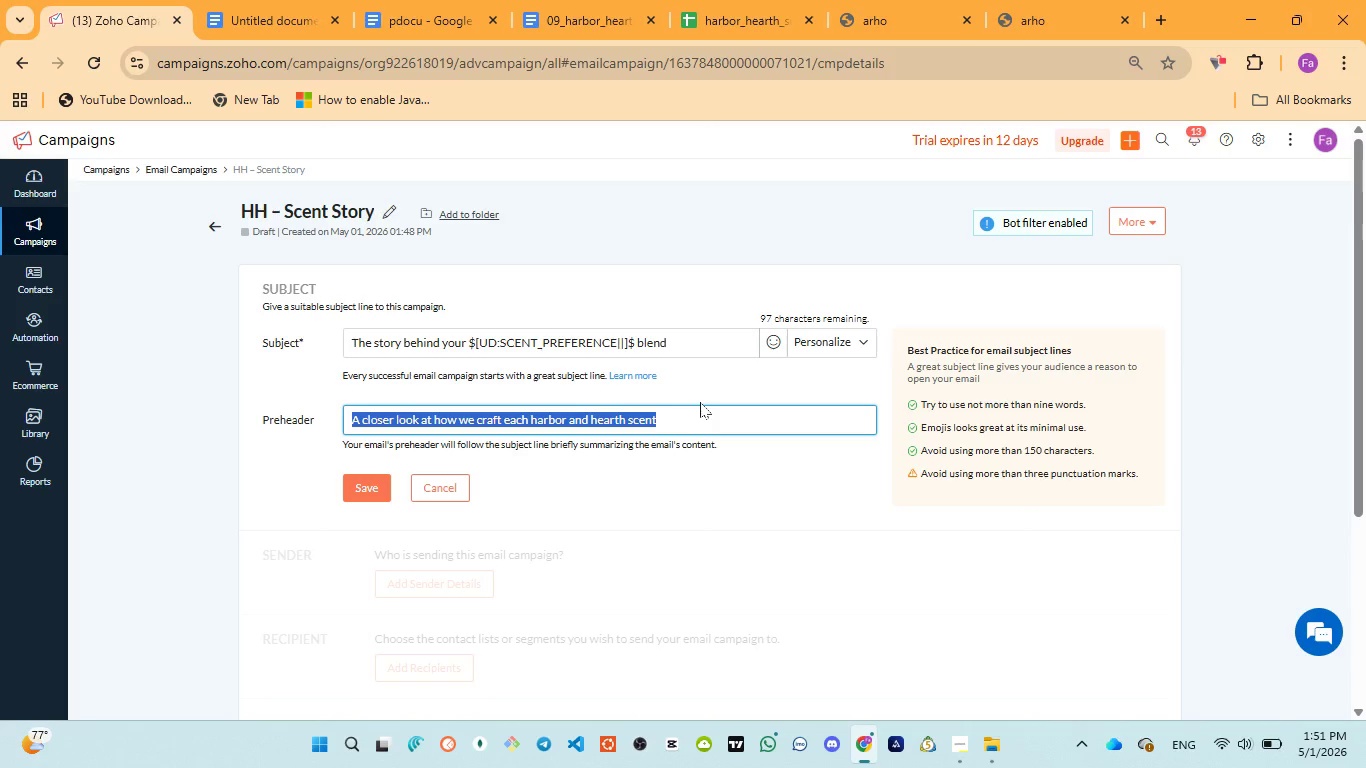 
key(Control+V)
 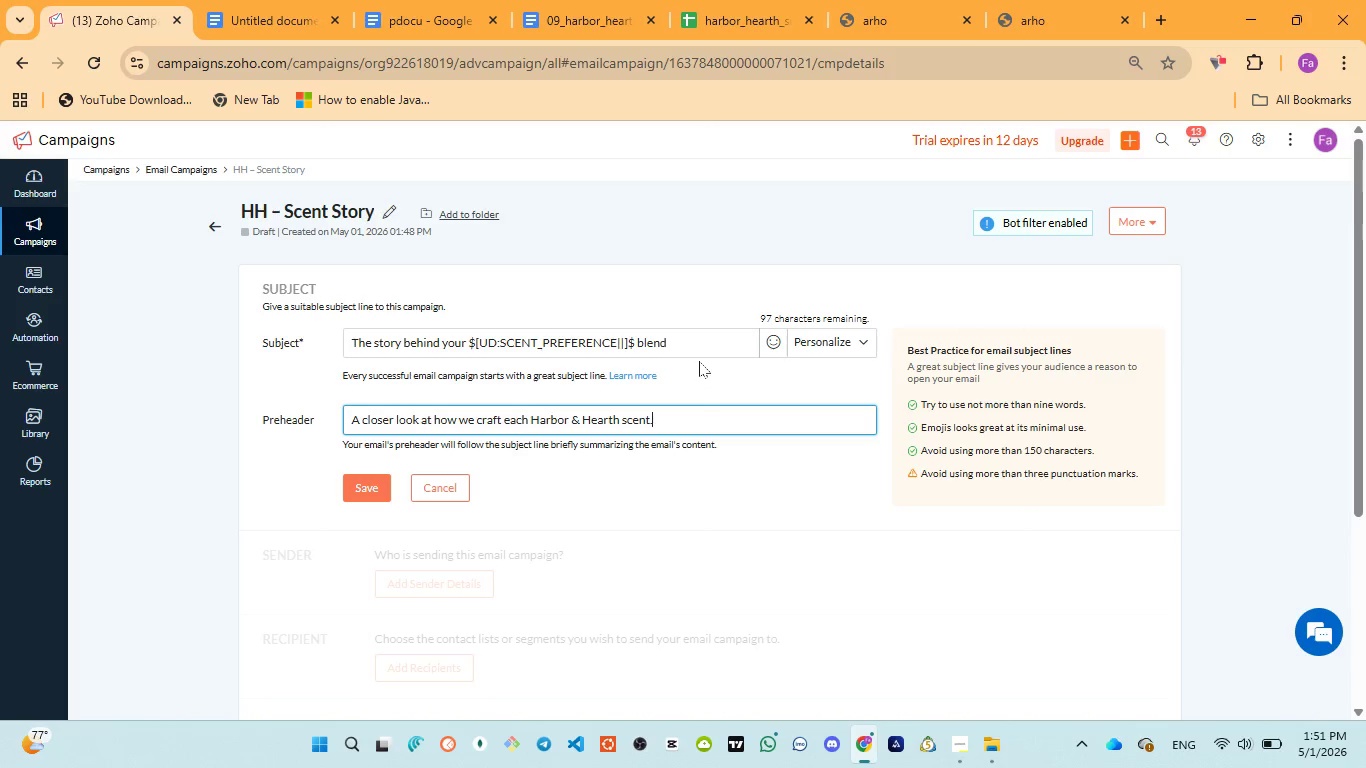 
wait(8.39)
 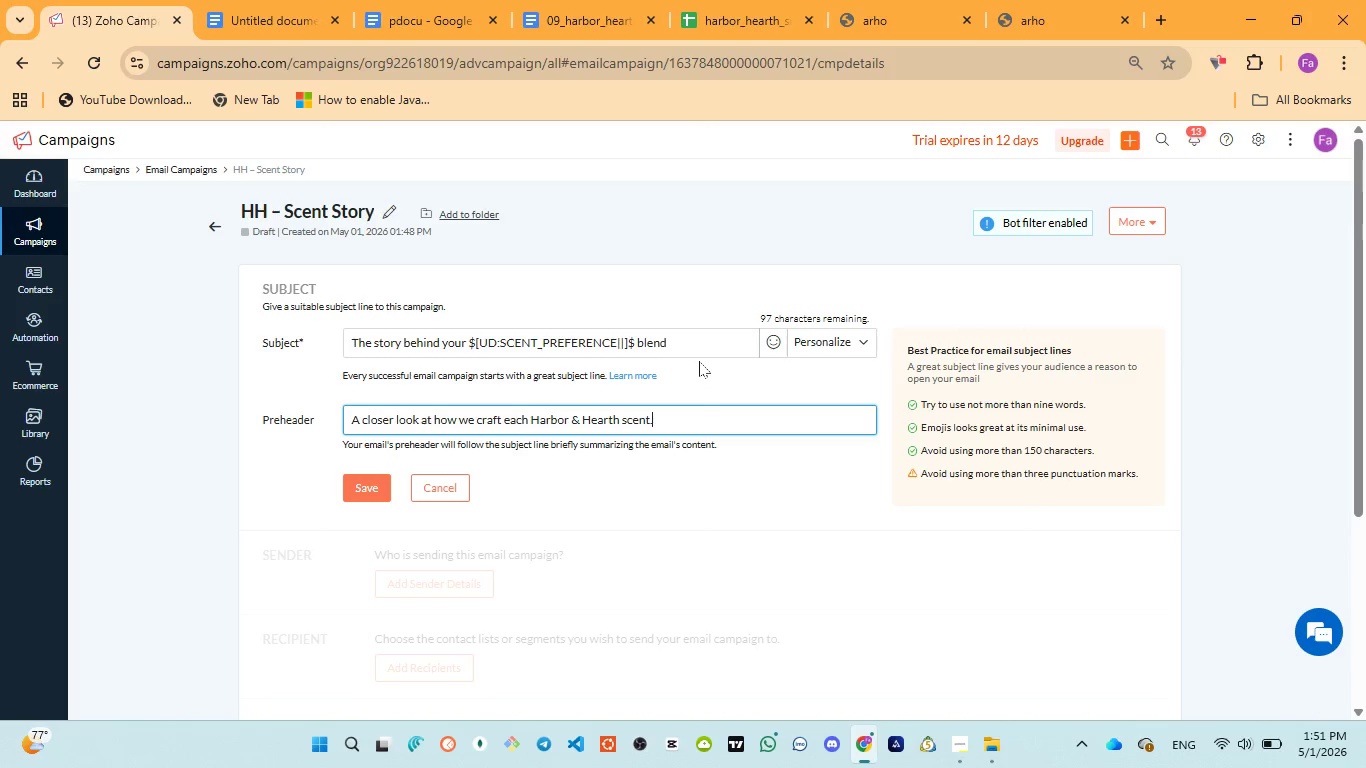 
left_click([365, 485])
 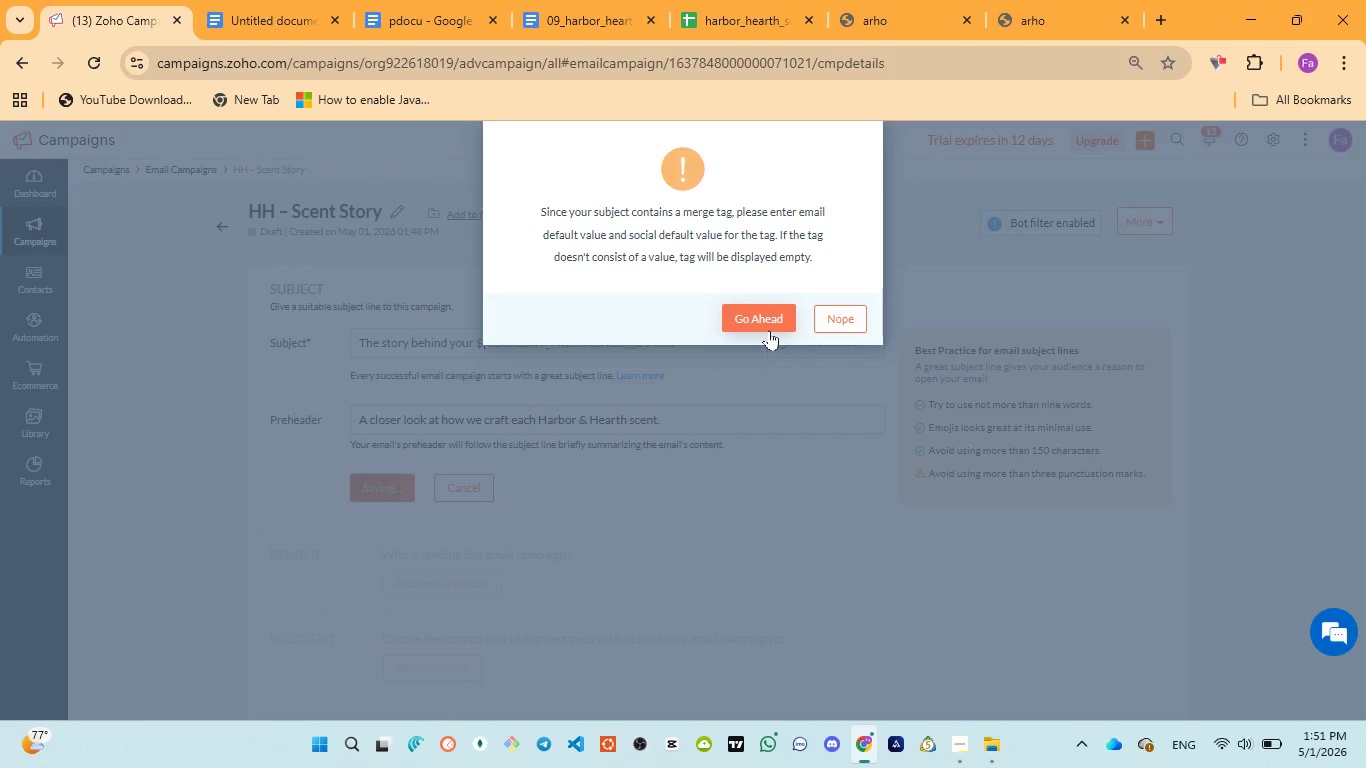 
left_click([769, 330])
 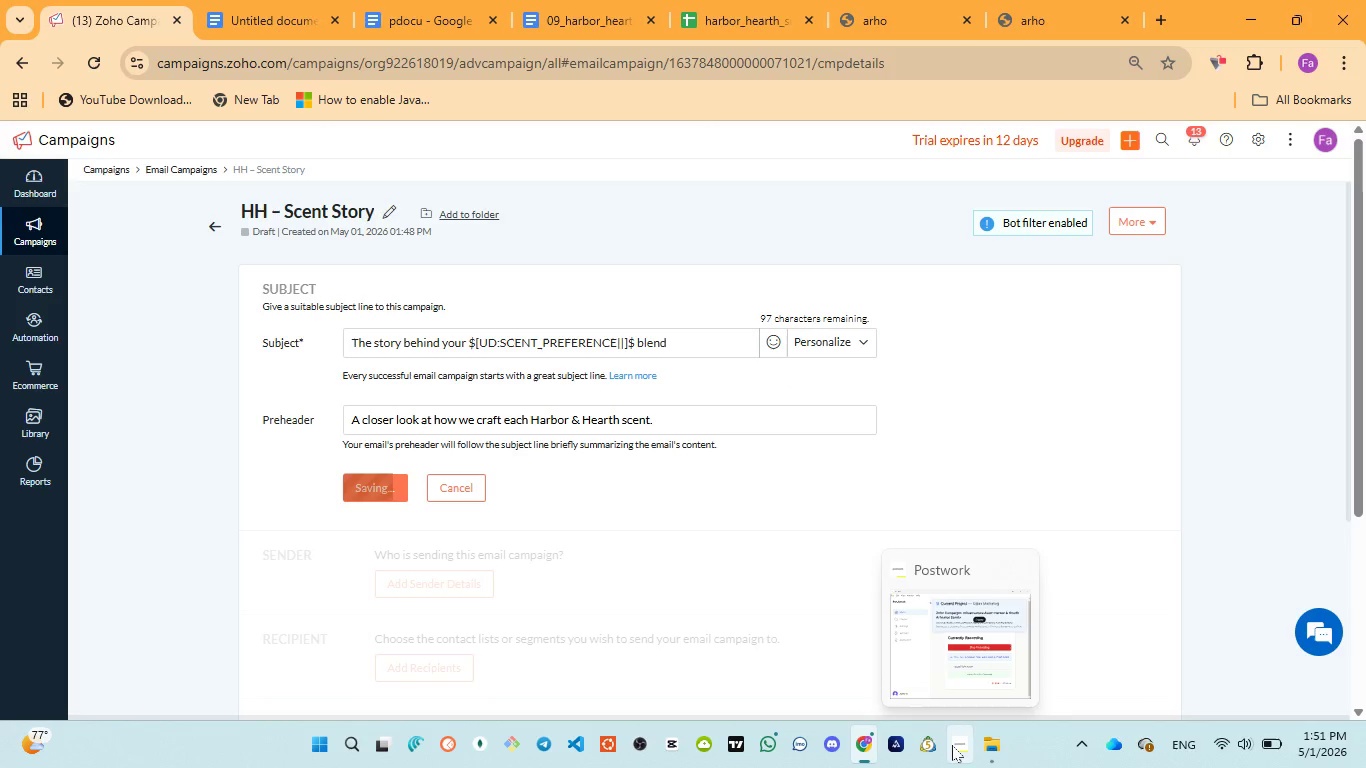 
left_click([952, 653])
 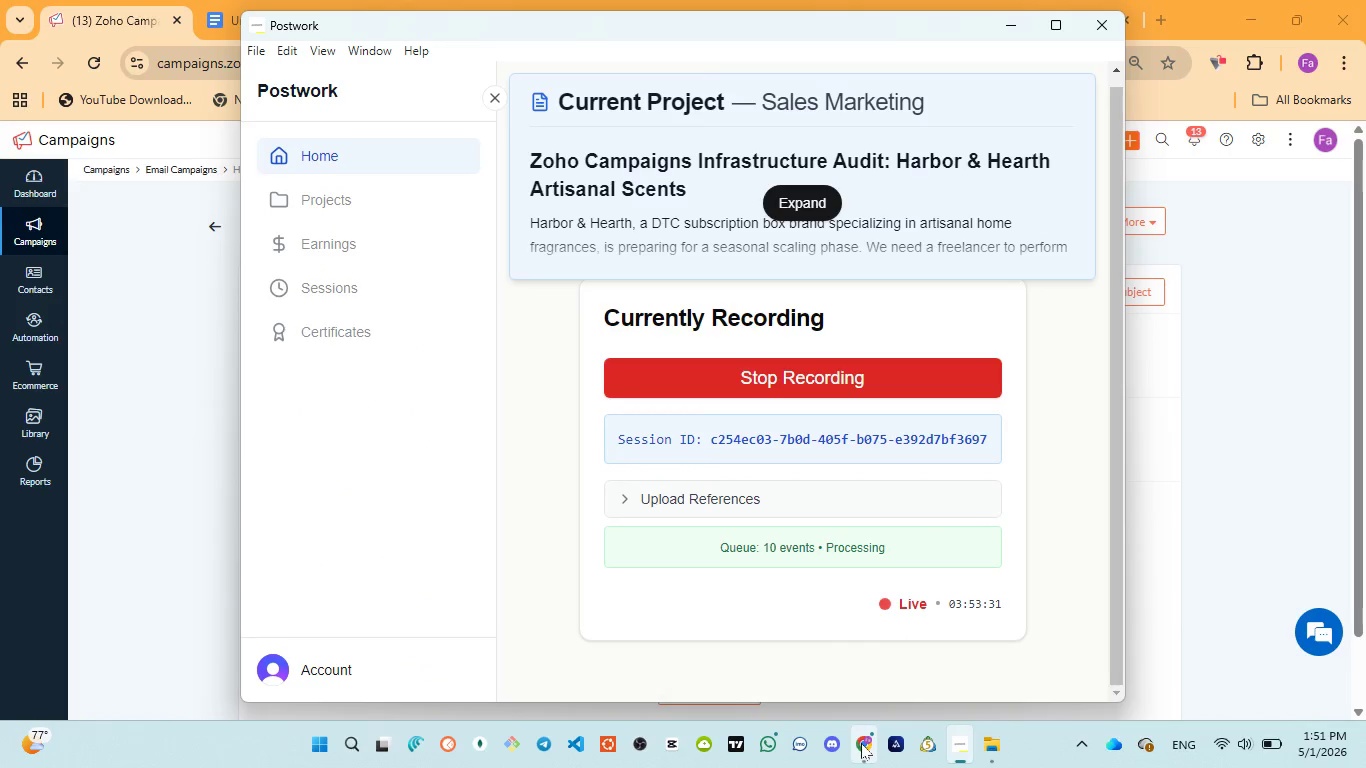 
left_click([856, 639])
 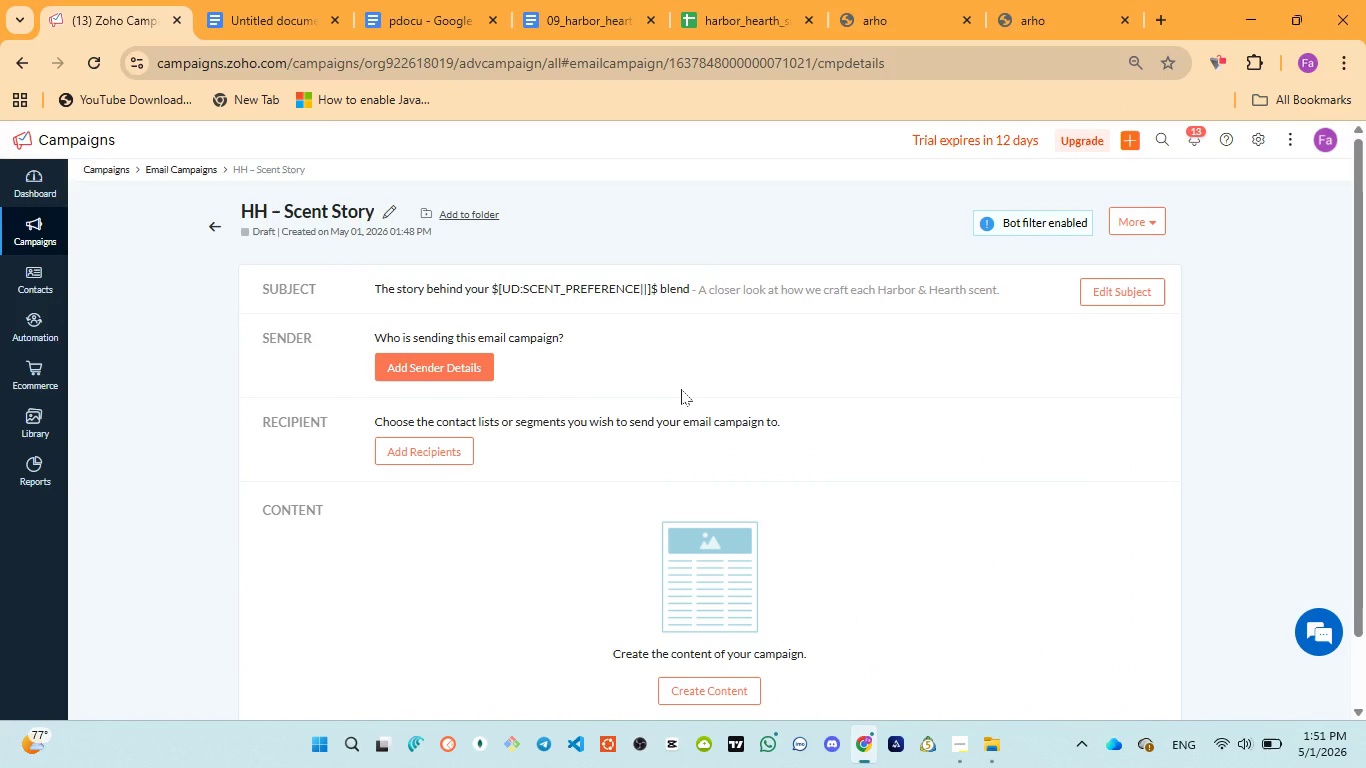 
wait(5.55)
 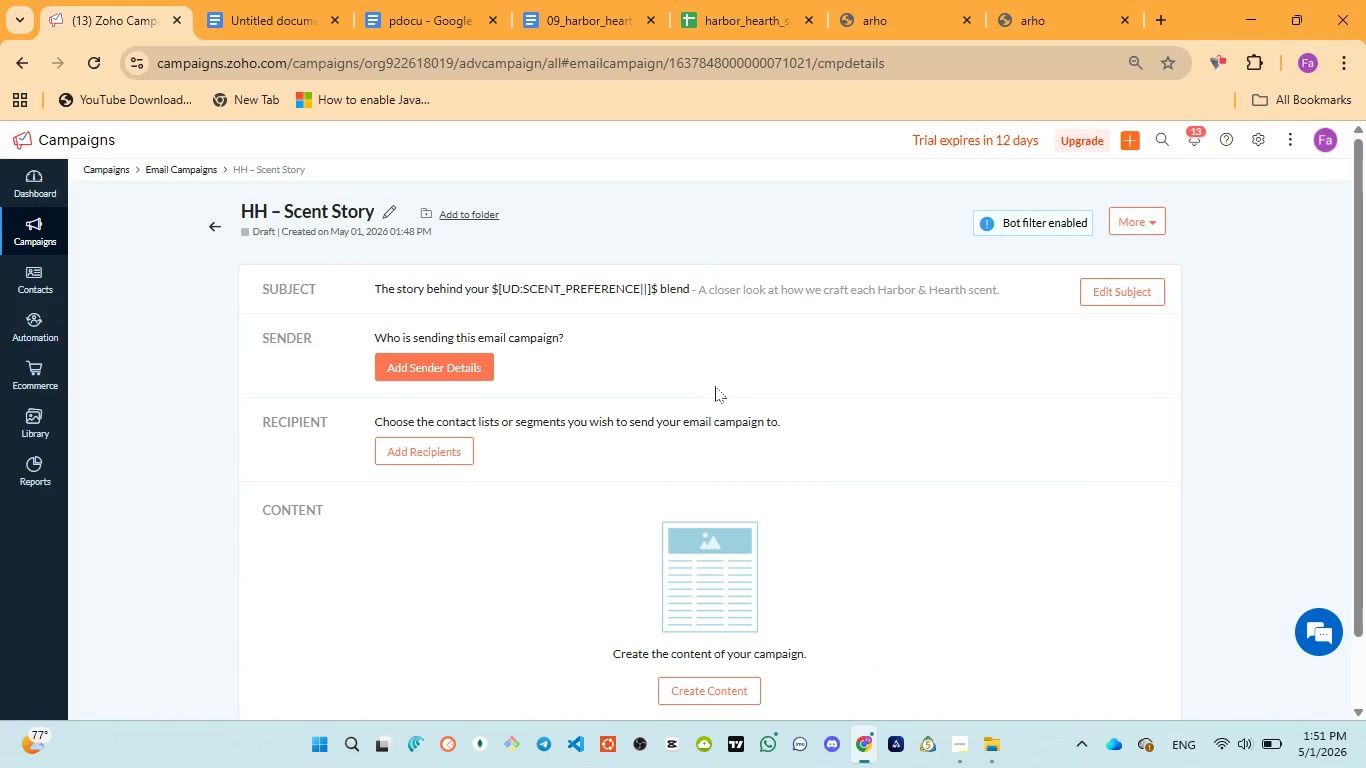 
left_click([390, 6])
 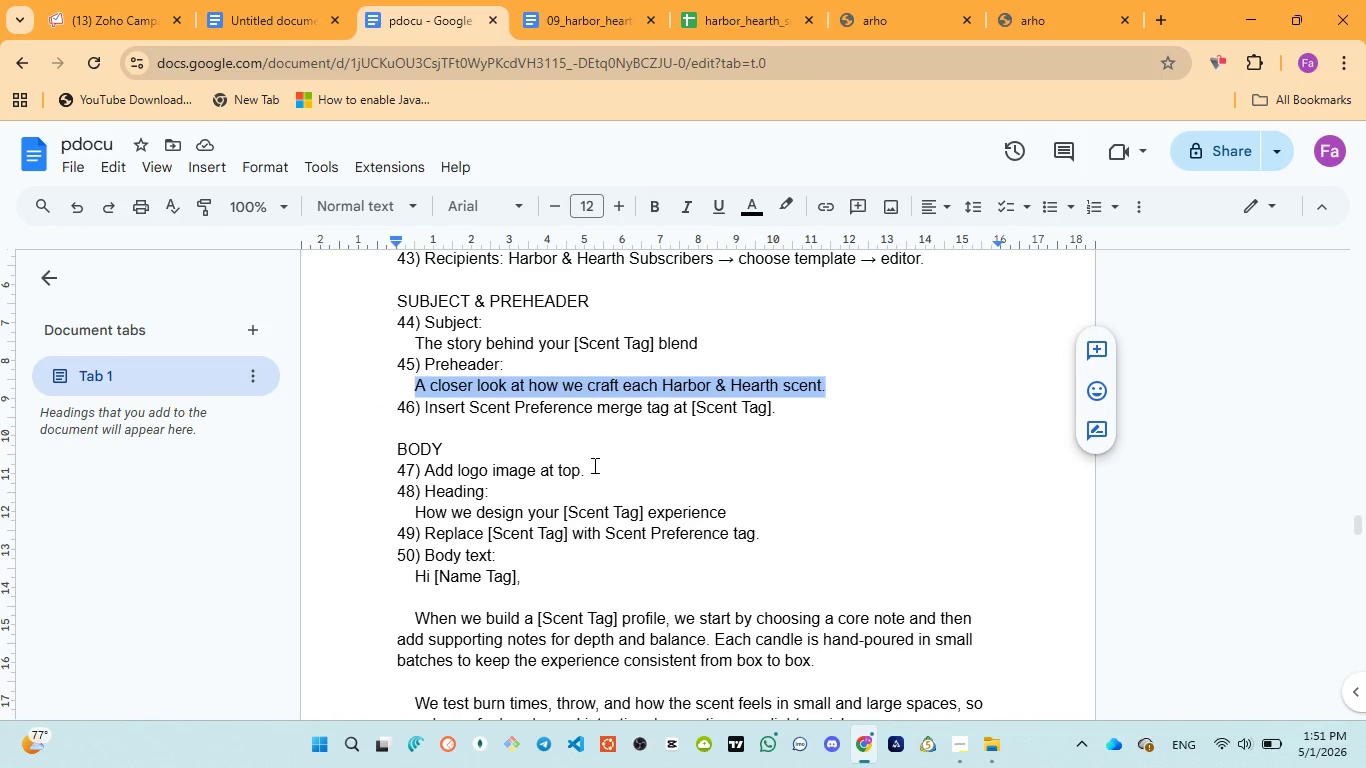 
scroll: coordinate [593, 465], scroll_direction: down, amount: 1.0
 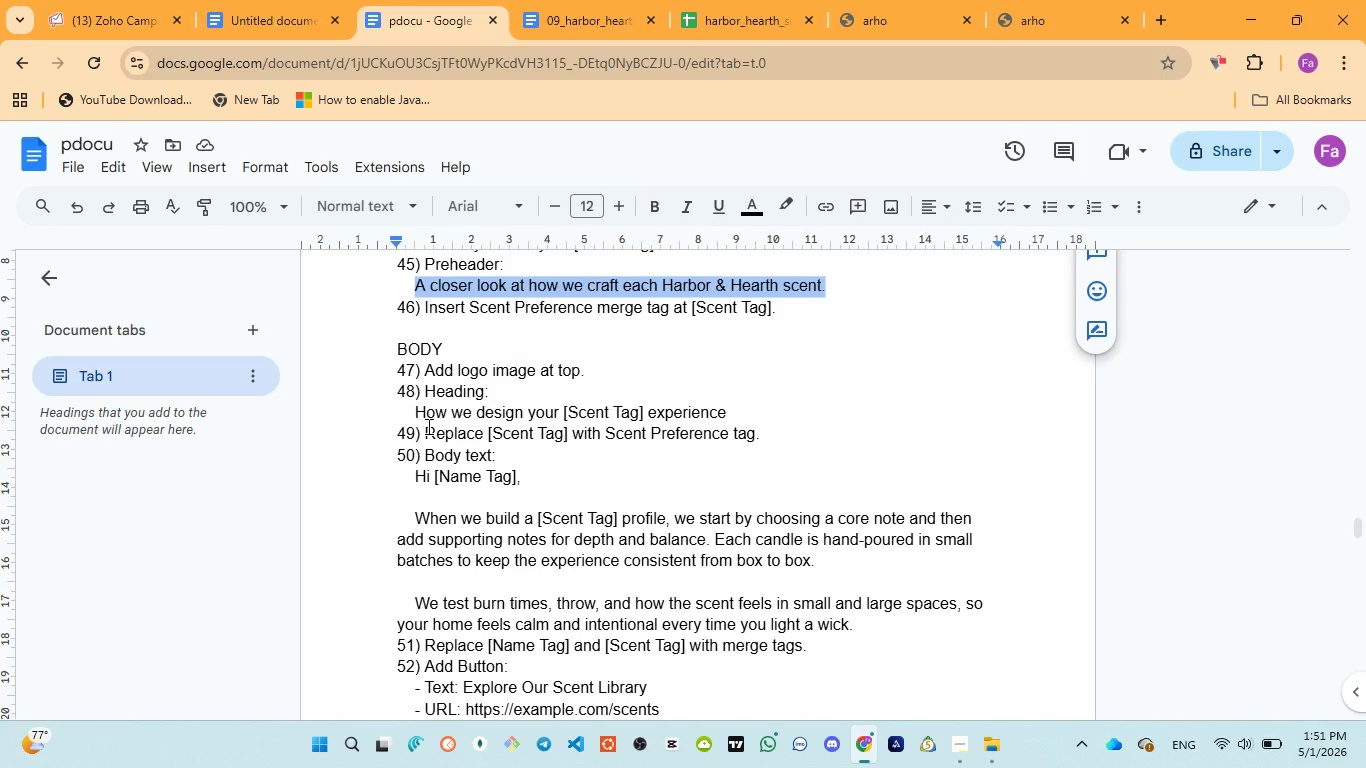 
left_click_drag(start_coordinate=[412, 414], to_coordinate=[738, 411])
 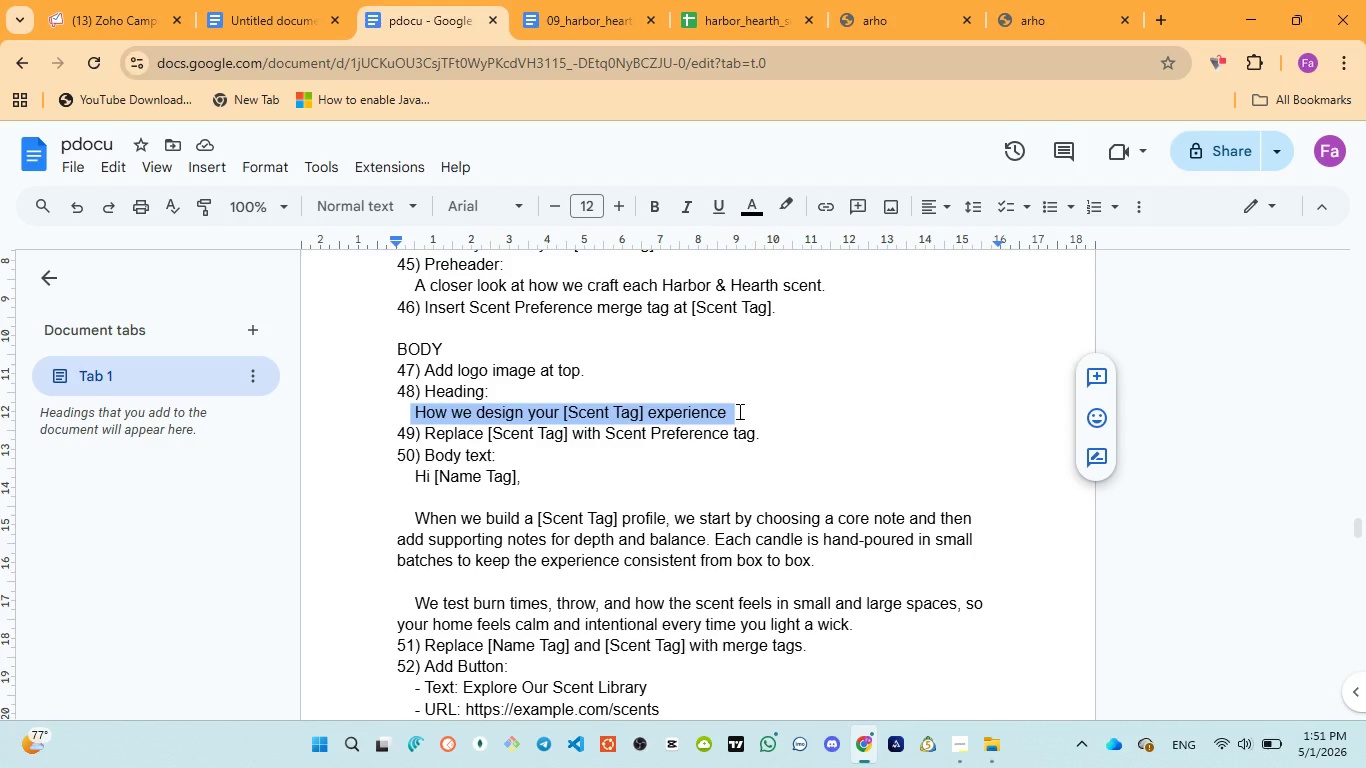 
key(Control+C)
 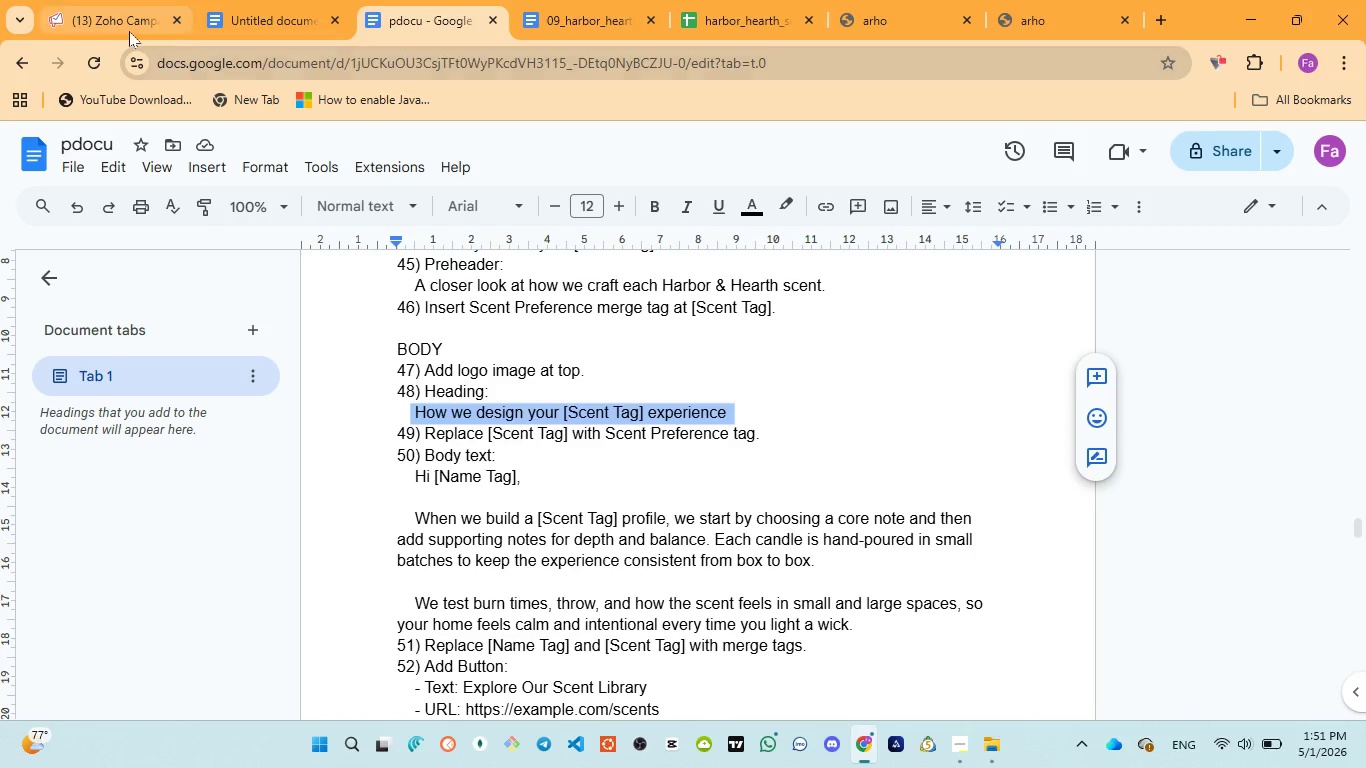 
left_click([128, 30])
 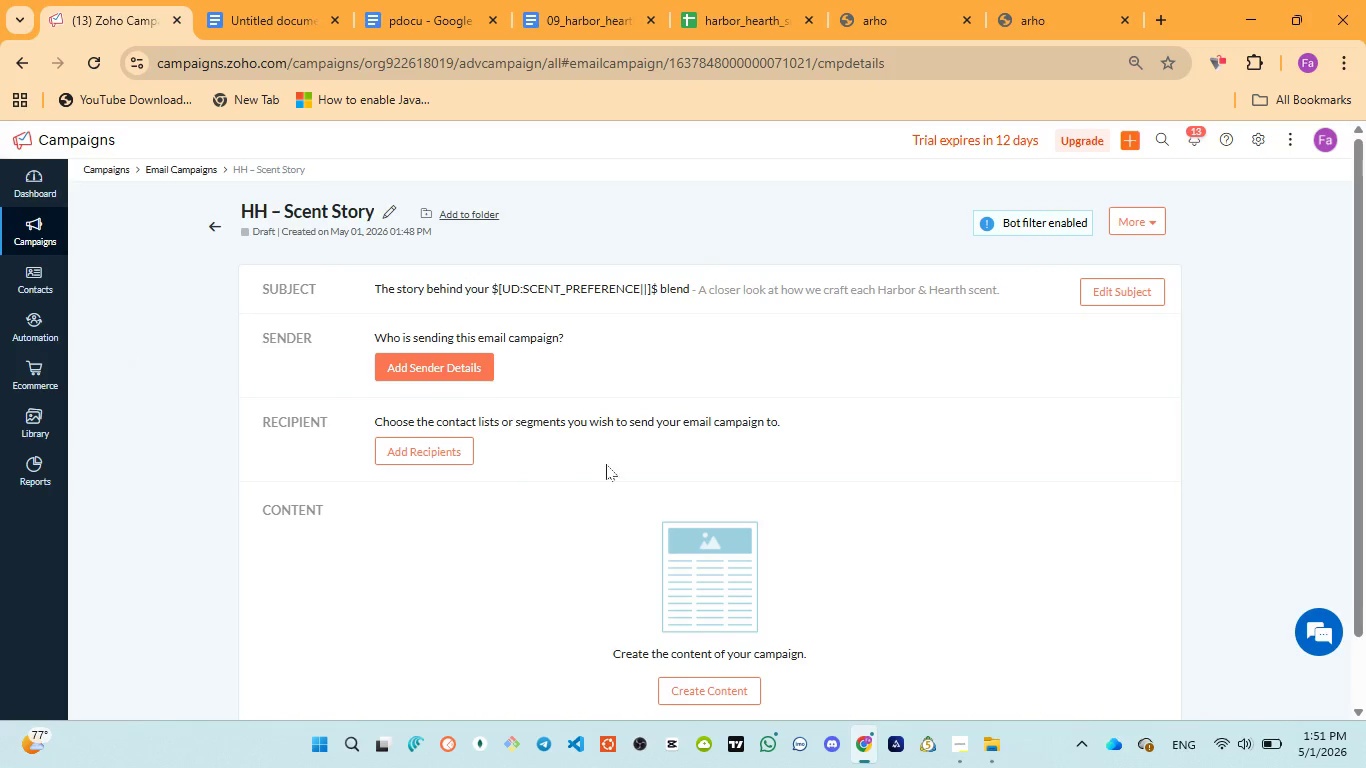 
scroll: coordinate [654, 486], scroll_direction: down, amount: 1.0
 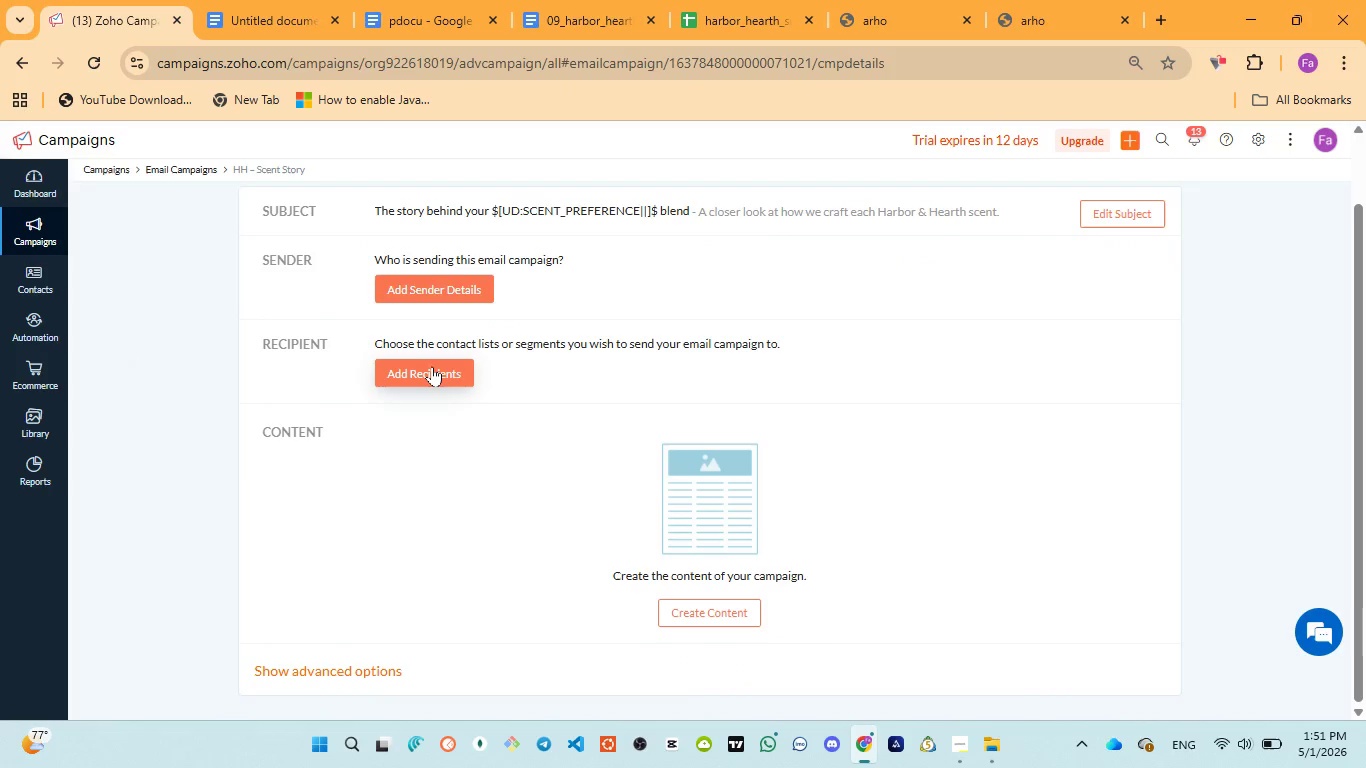 
left_click([432, 366])
 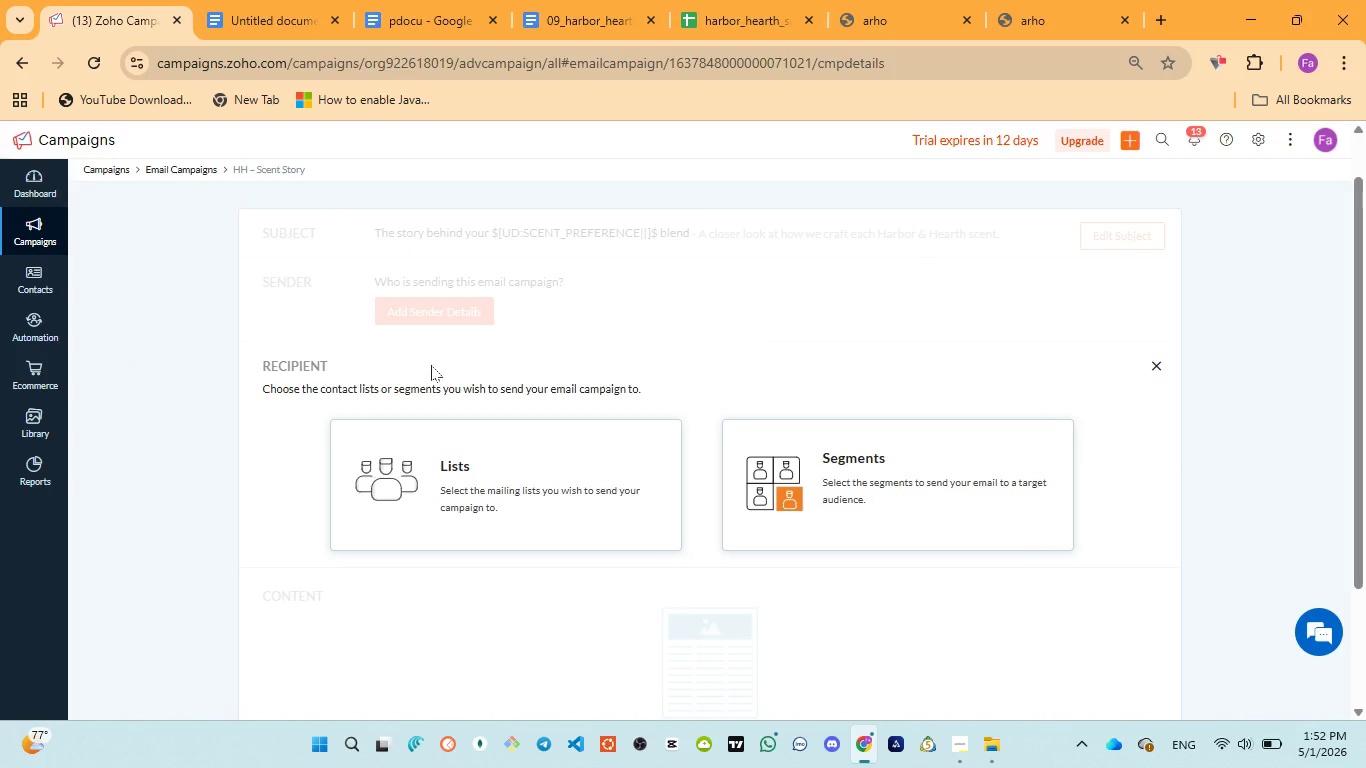 
wait(7.23)
 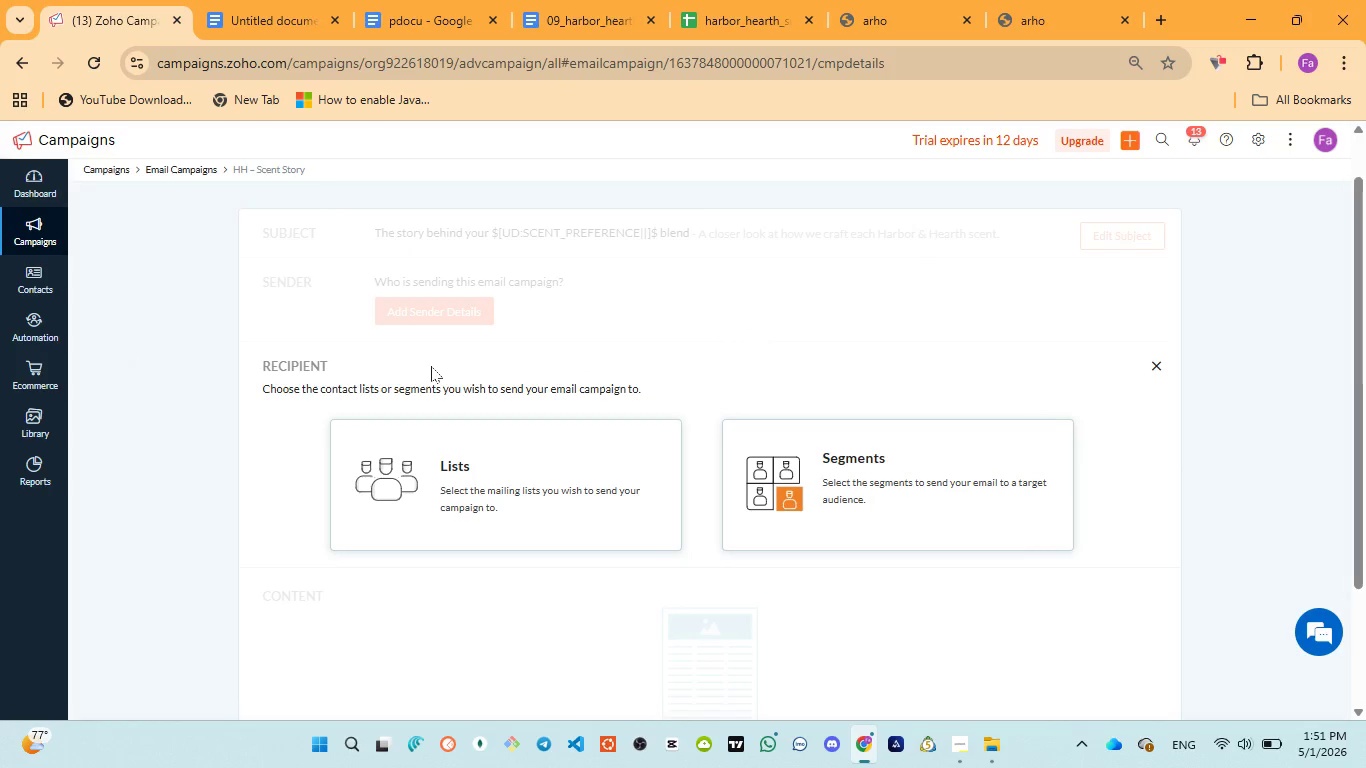 
left_click([468, 479])
 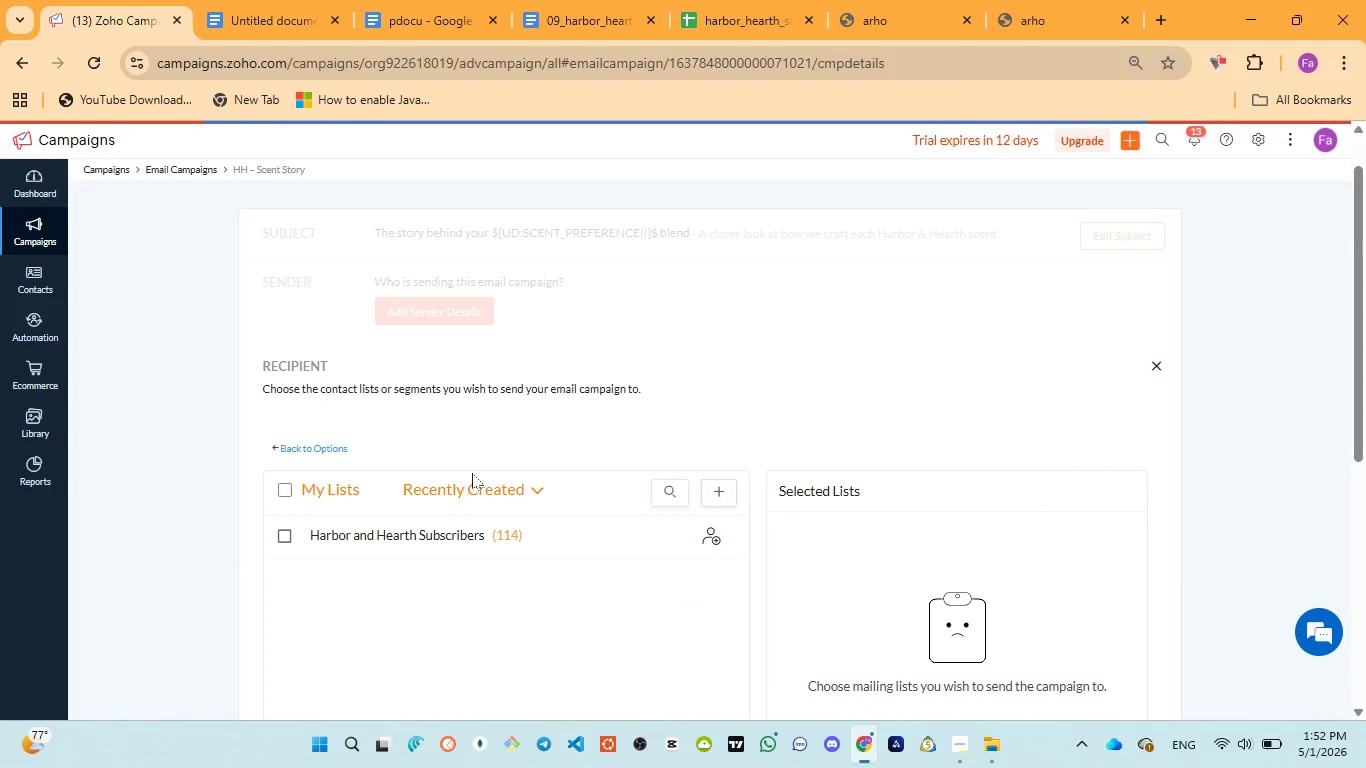 
left_click([462, 534])
 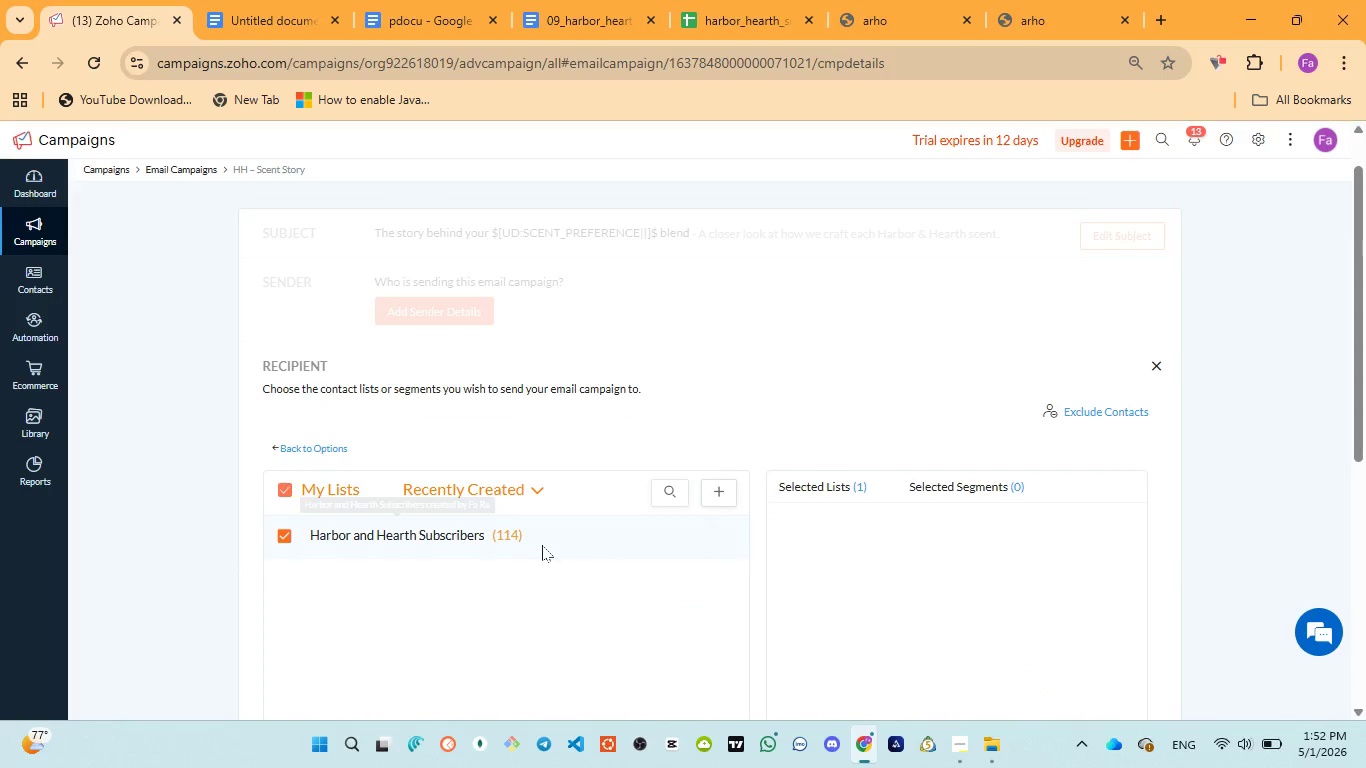 
scroll: coordinate [543, 548], scroll_direction: down, amount: 2.0
 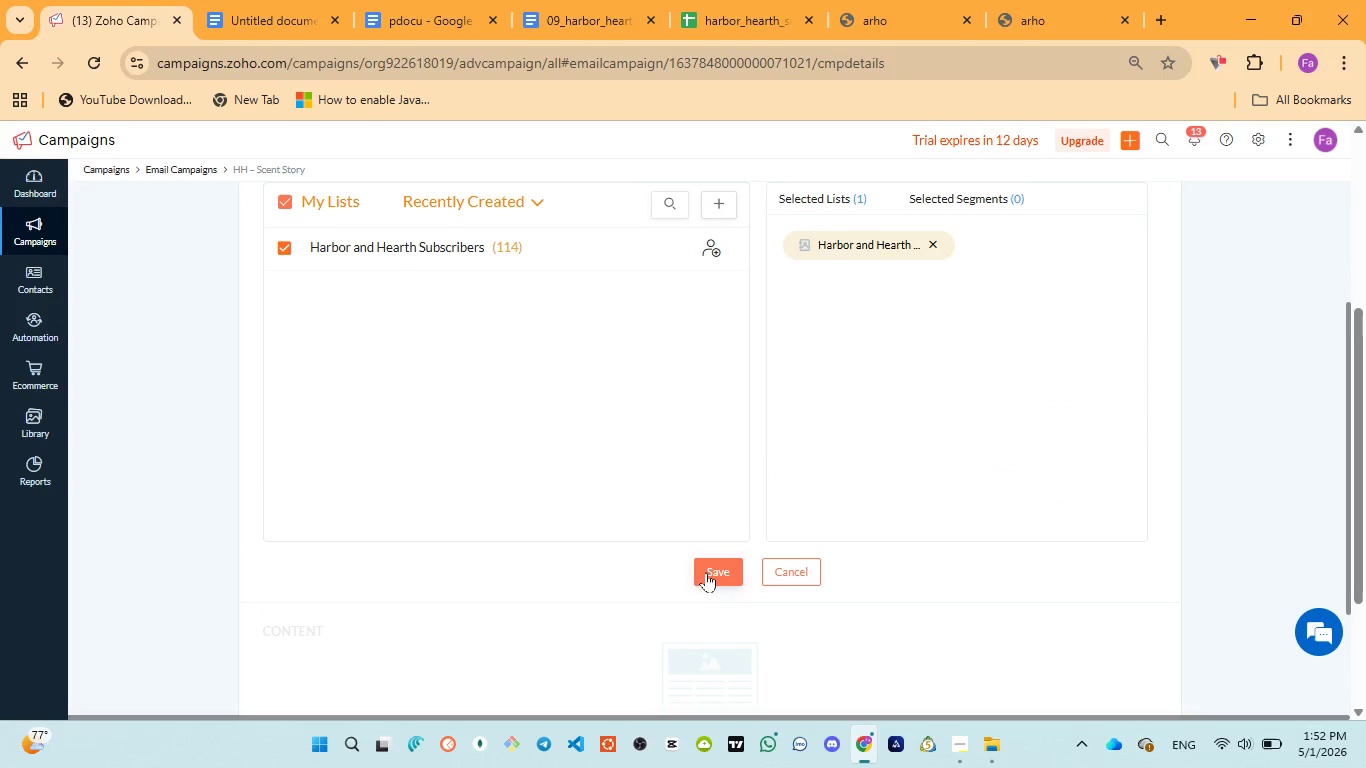 
left_click([713, 572])
 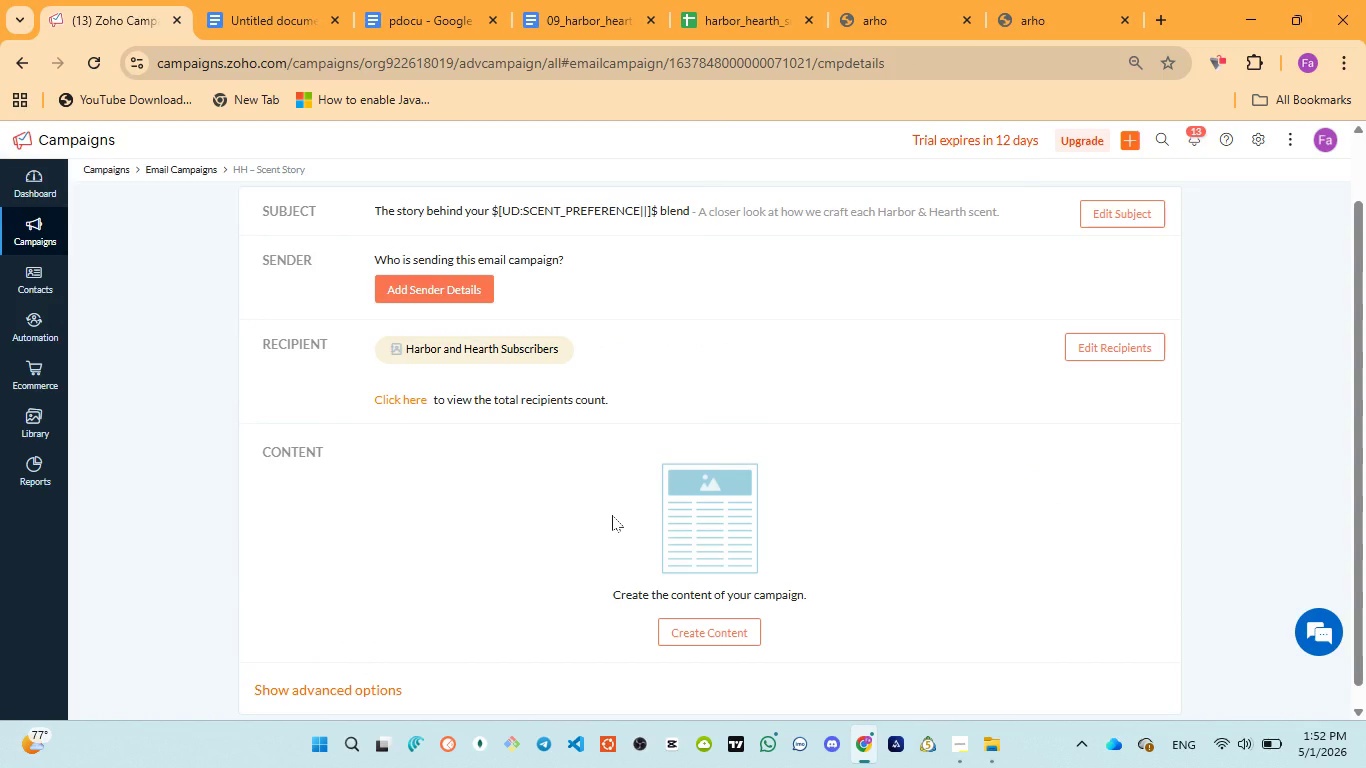 
wait(11.36)
 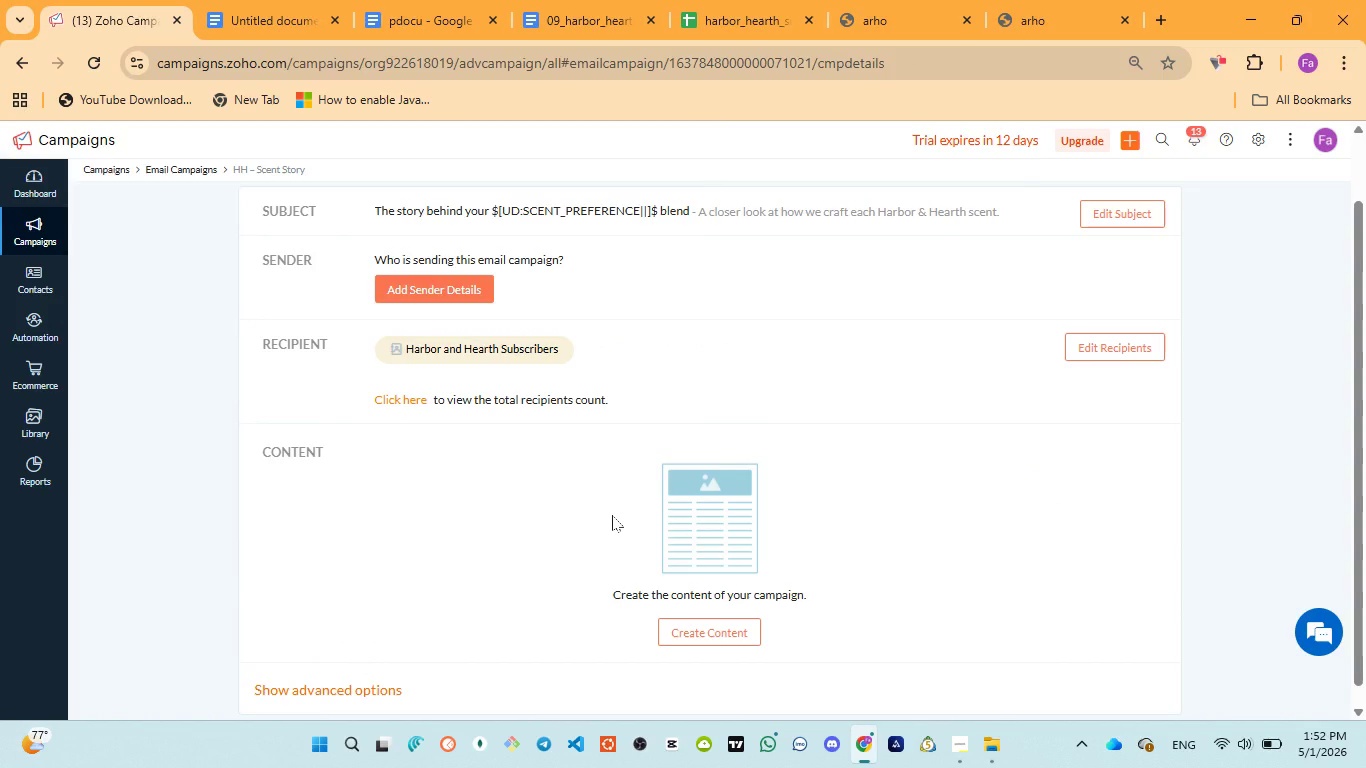 
scroll: coordinate [611, 514], scroll_direction: up, amount: 4.0
 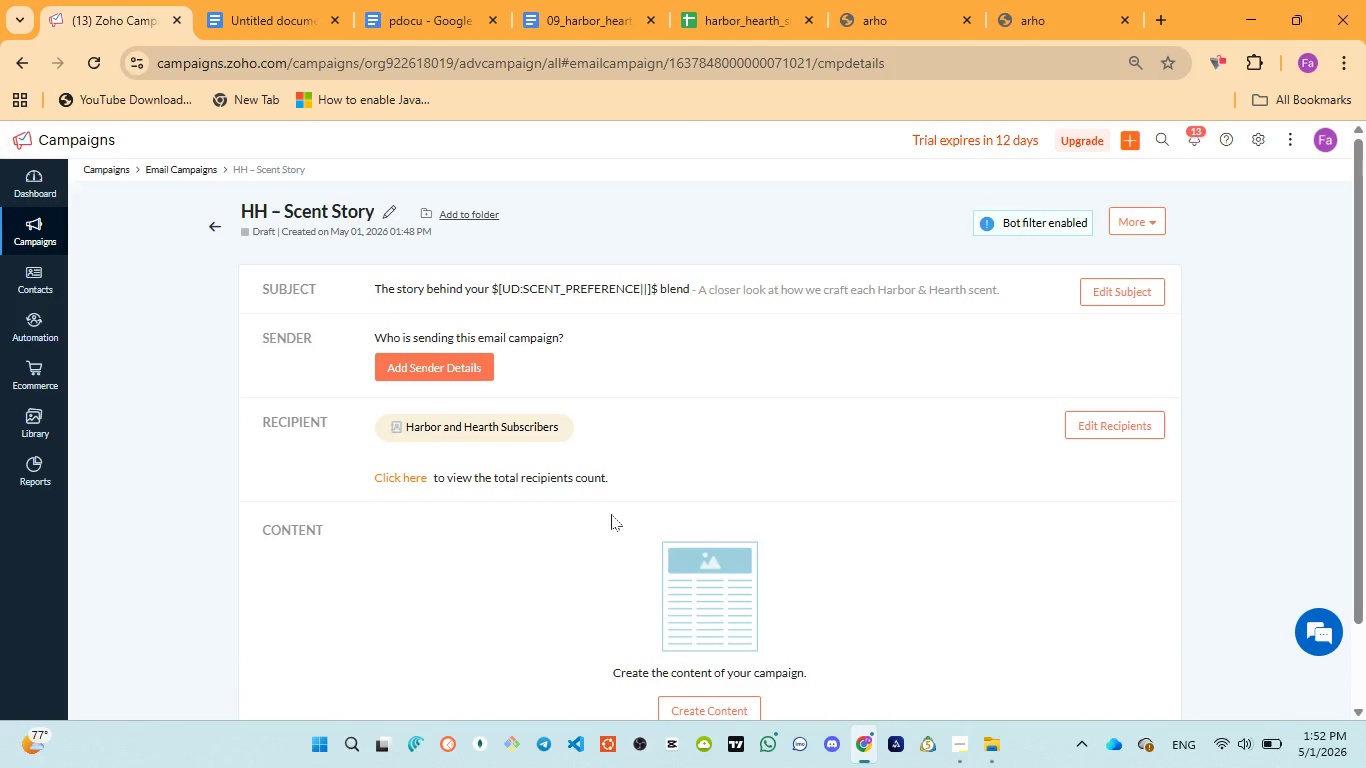 
scroll: coordinate [611, 514], scroll_direction: down, amount: 3.0
 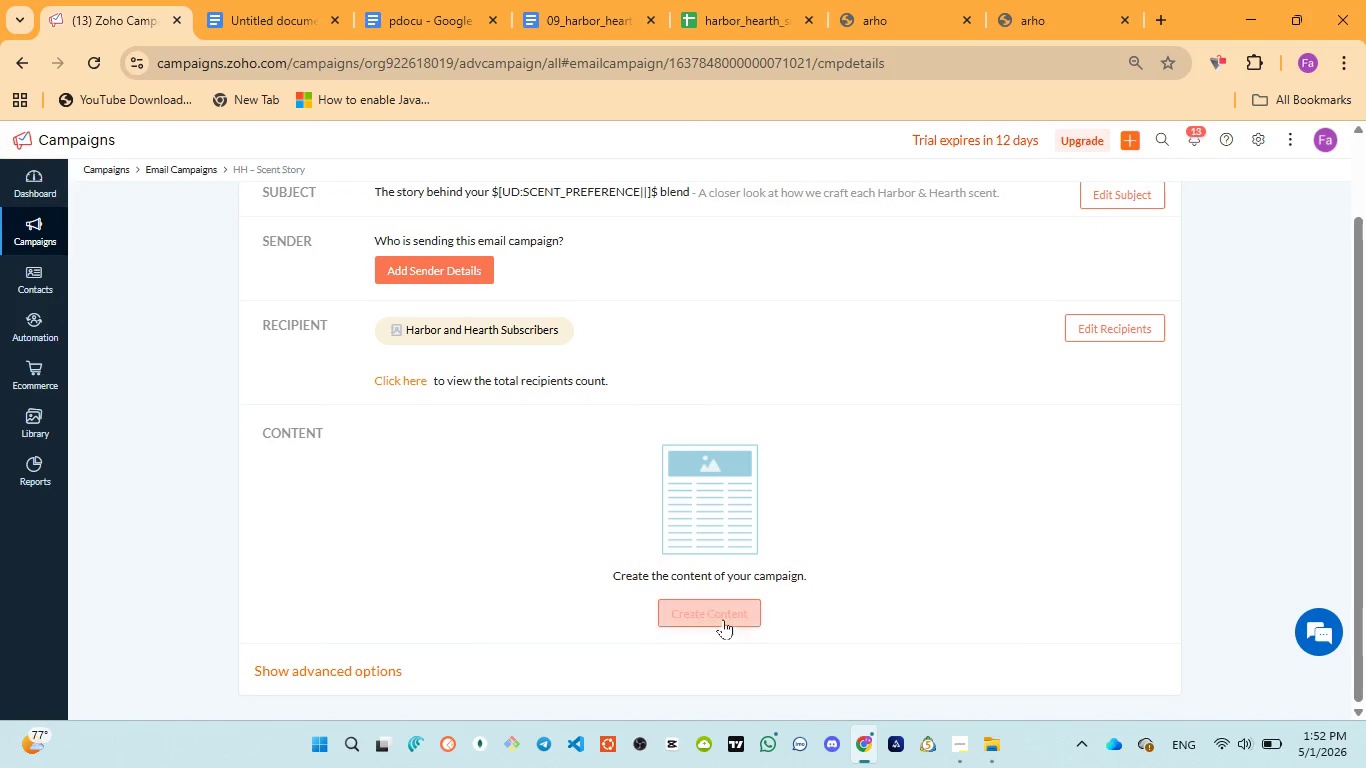 
left_click([722, 618])
 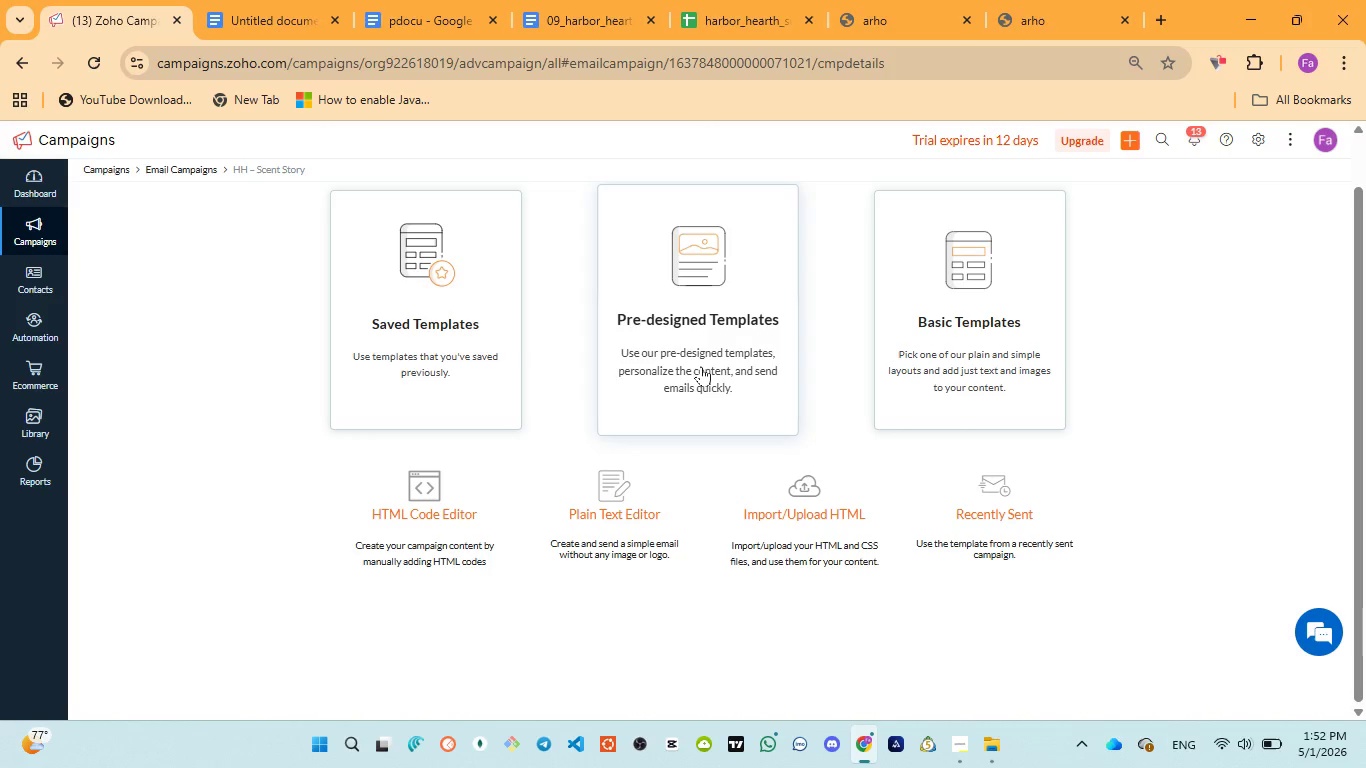 
left_click([701, 365])
 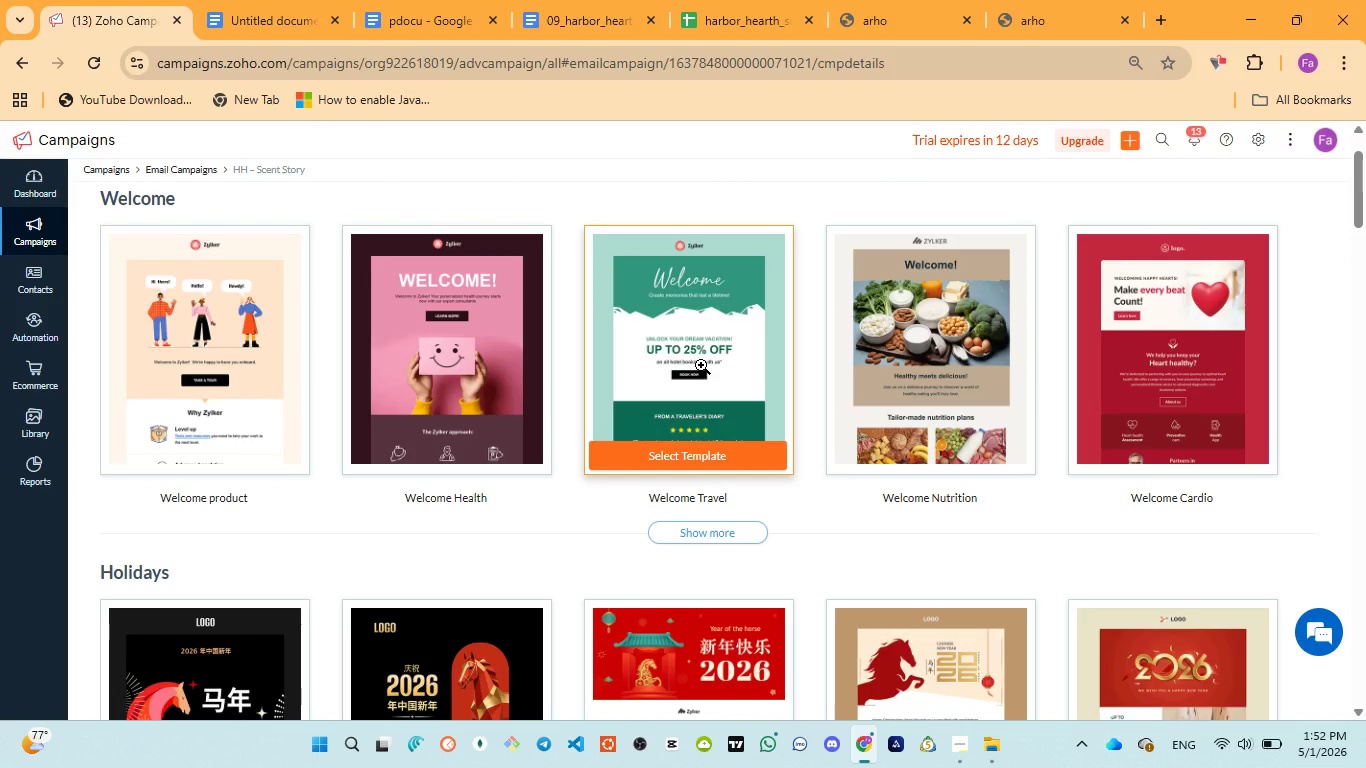 
wait(20.94)
 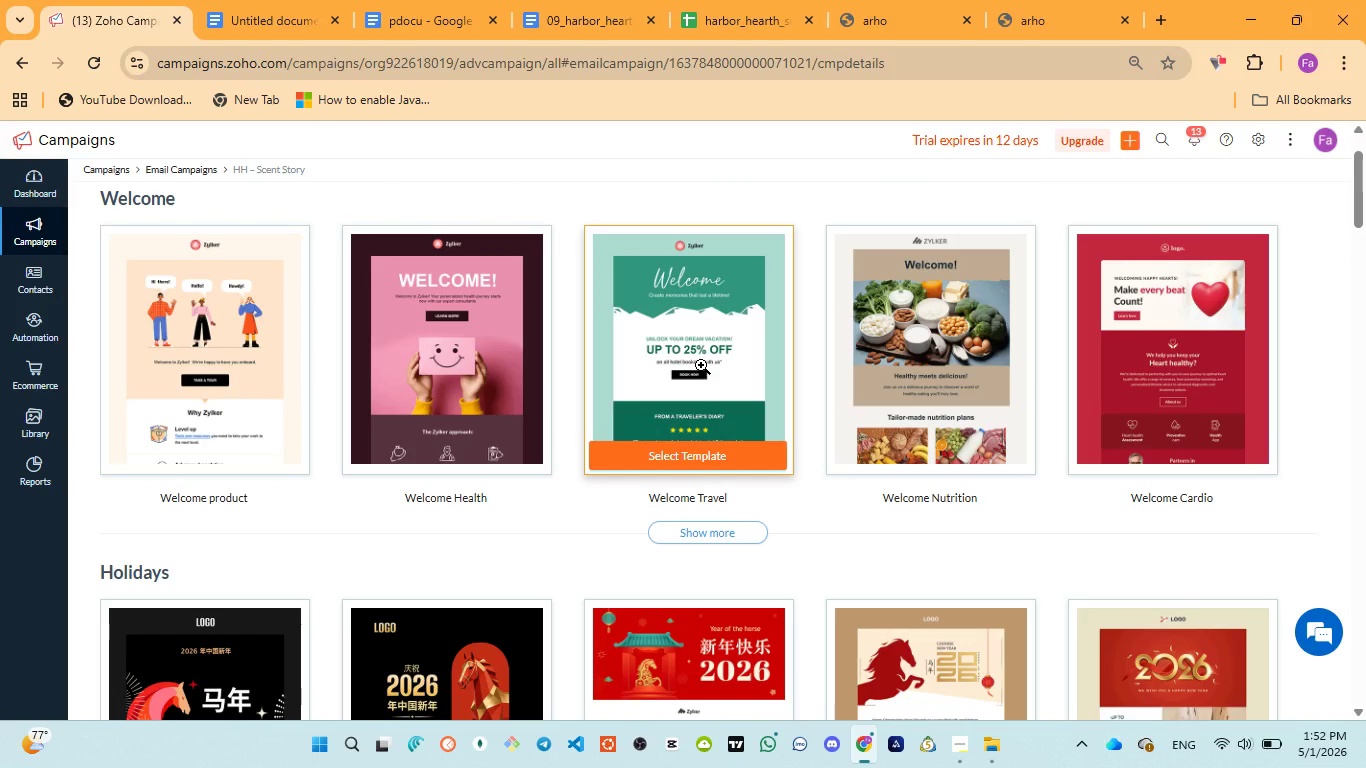 
left_click([229, 448])
 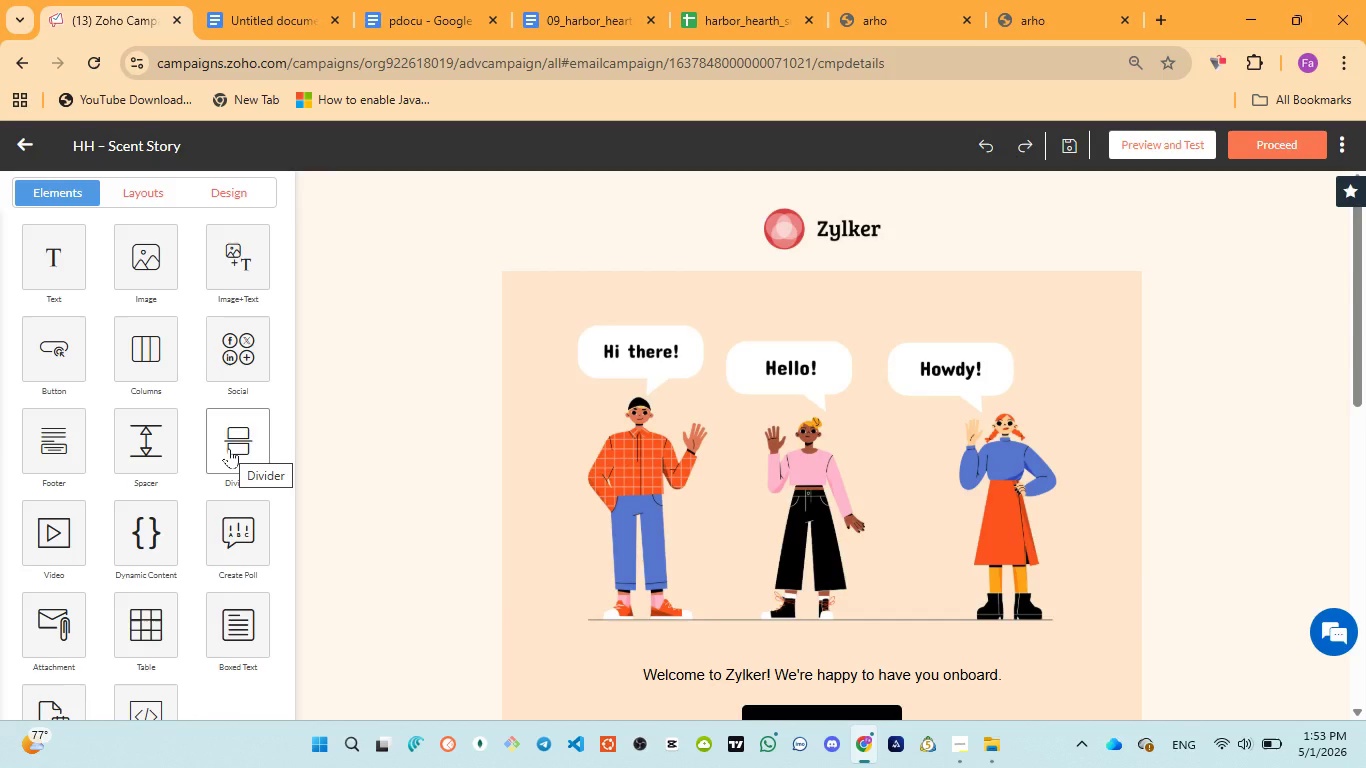 
wait(58.67)
 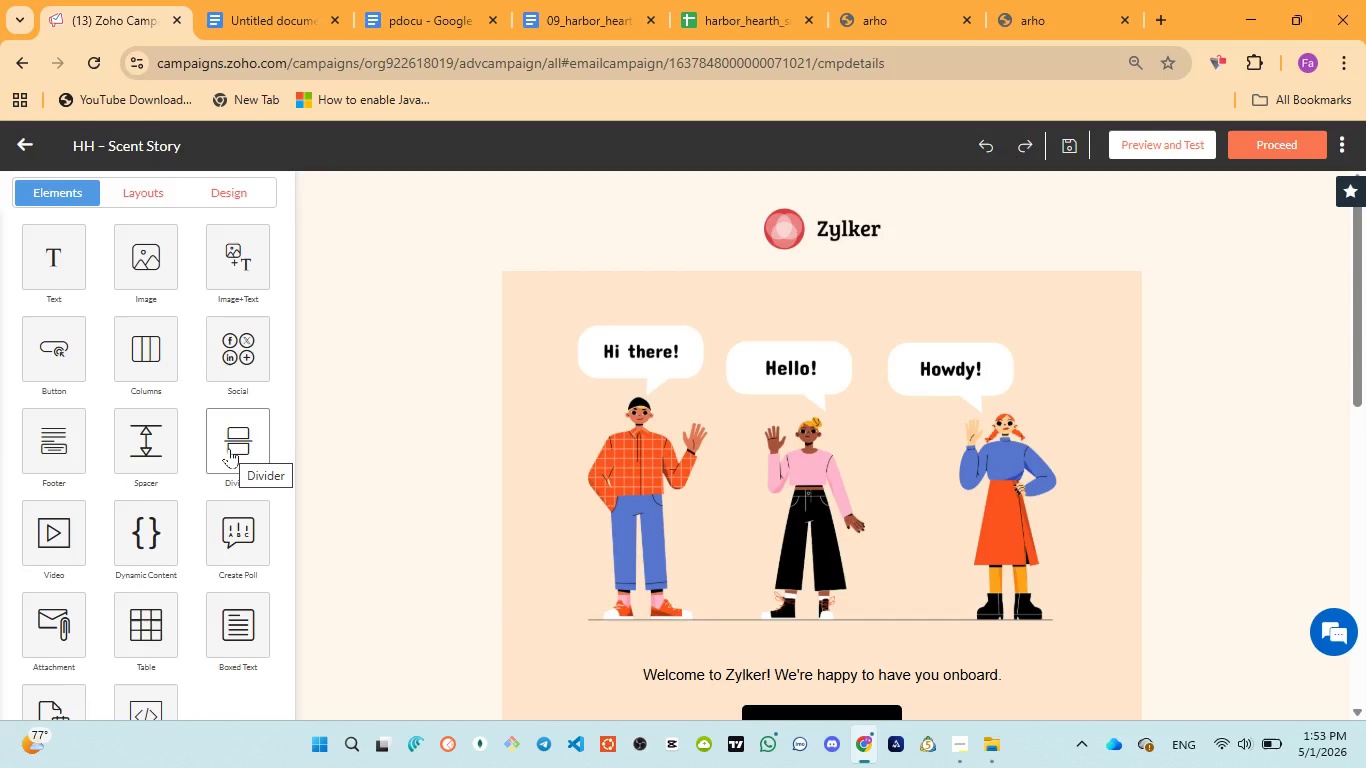 
left_click([904, 231])
 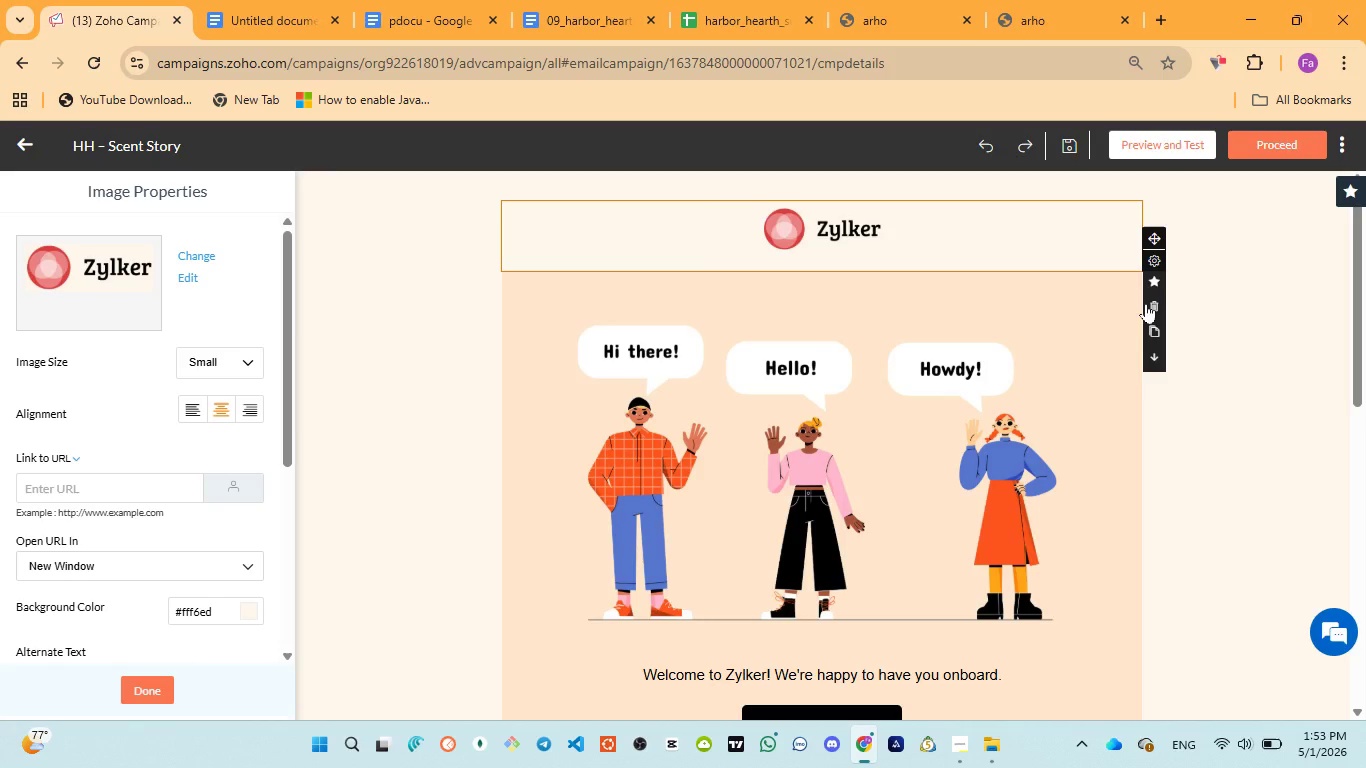 
left_click([1154, 304])
 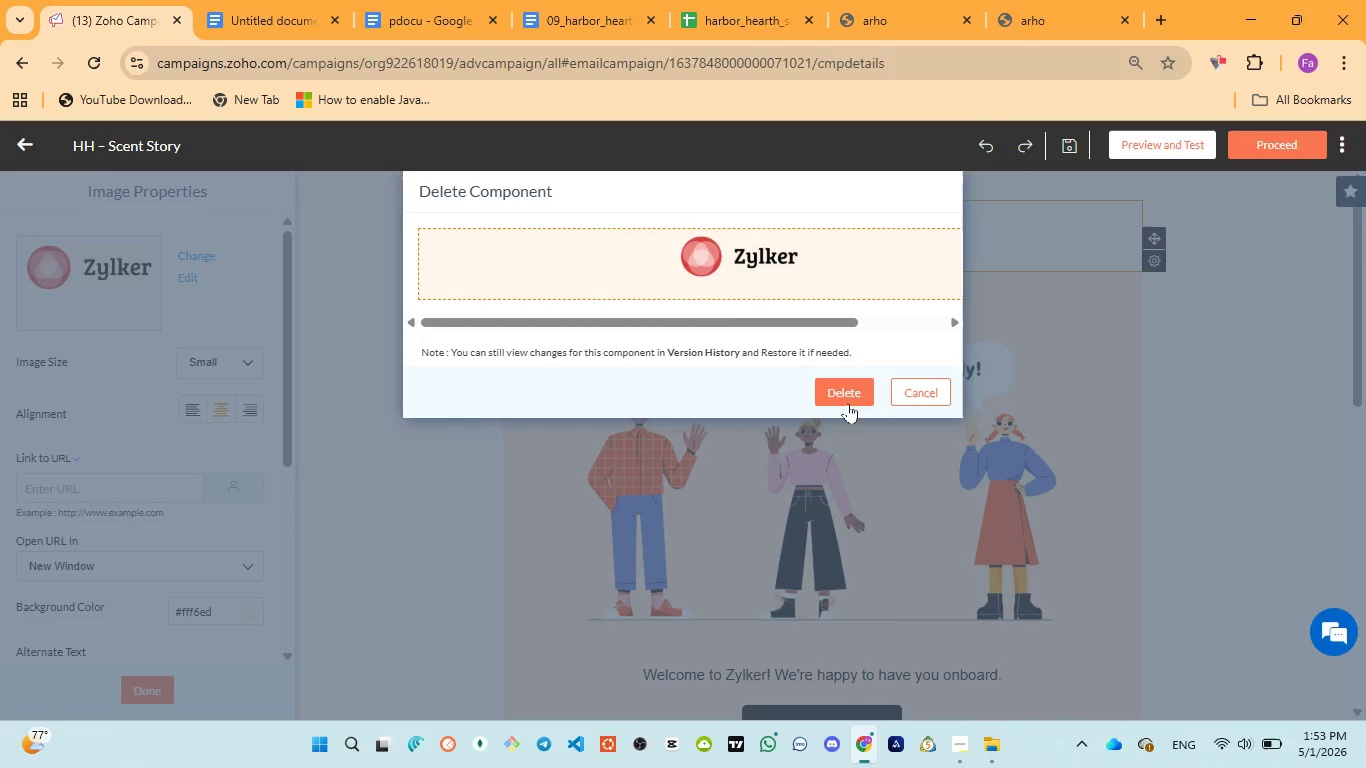 
left_click([845, 398])
 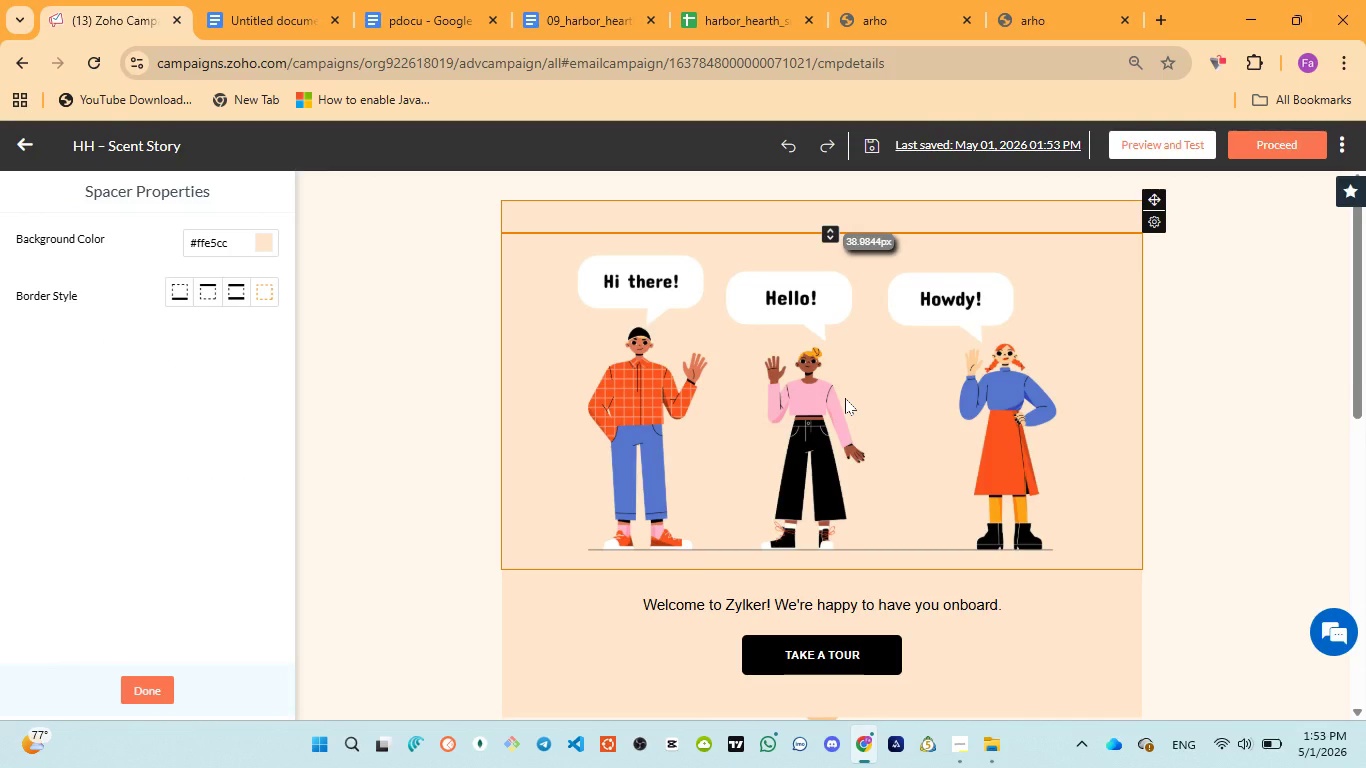 
wait(6.5)
 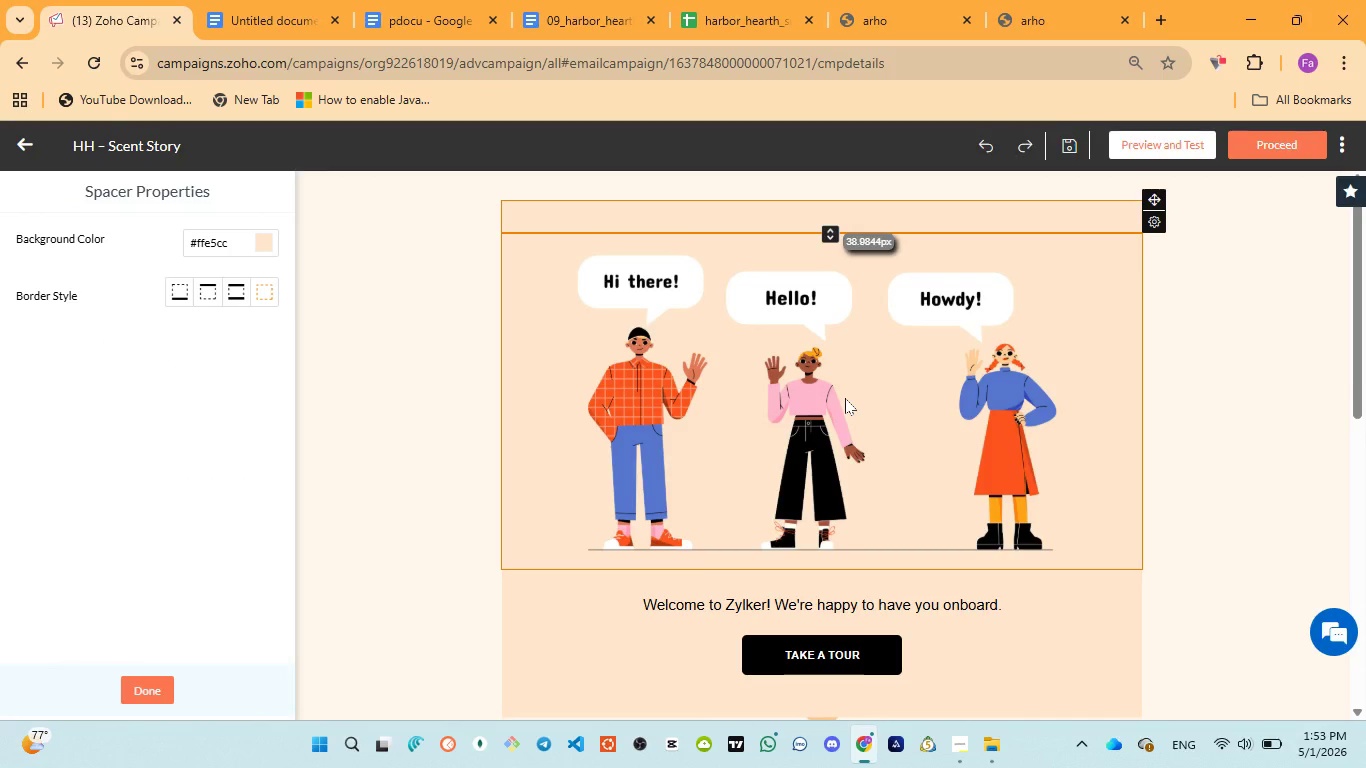 
left_click([1037, 366])
 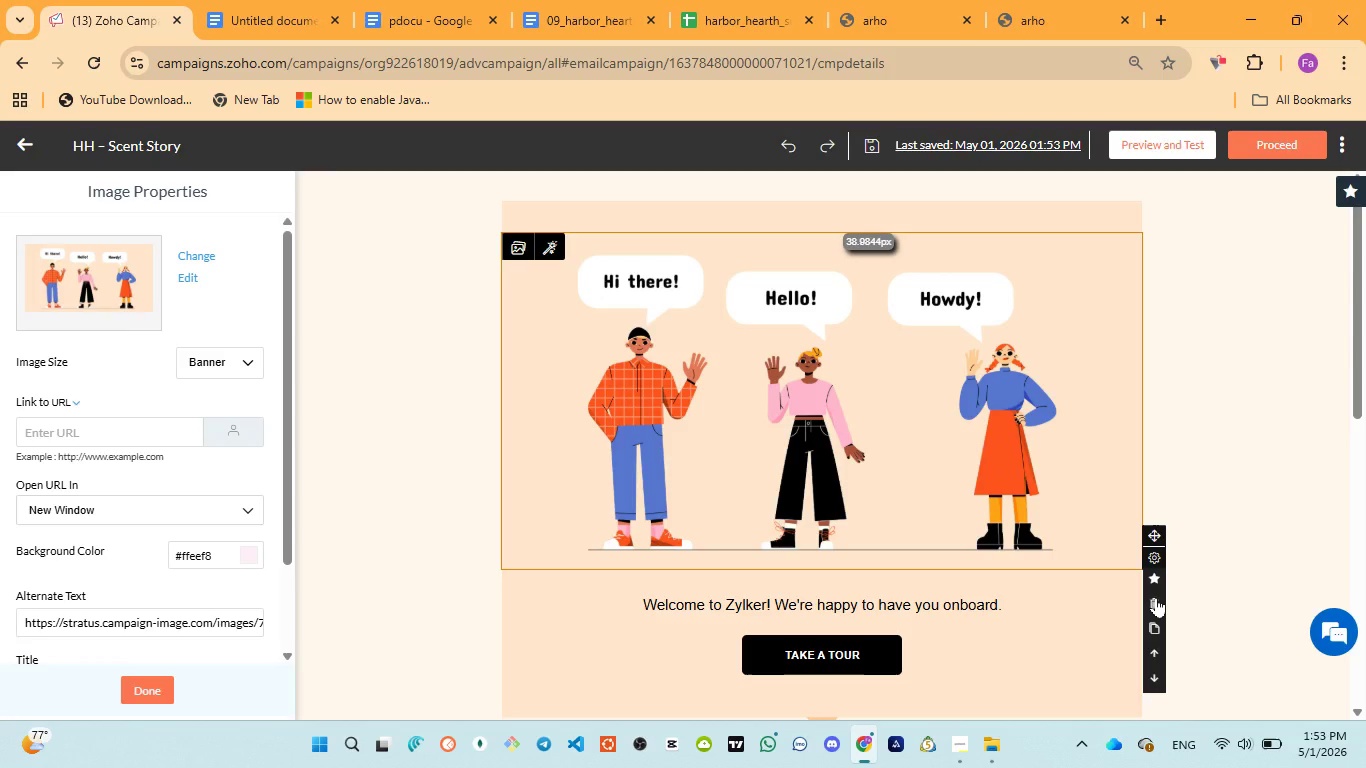 
left_click([1156, 597])
 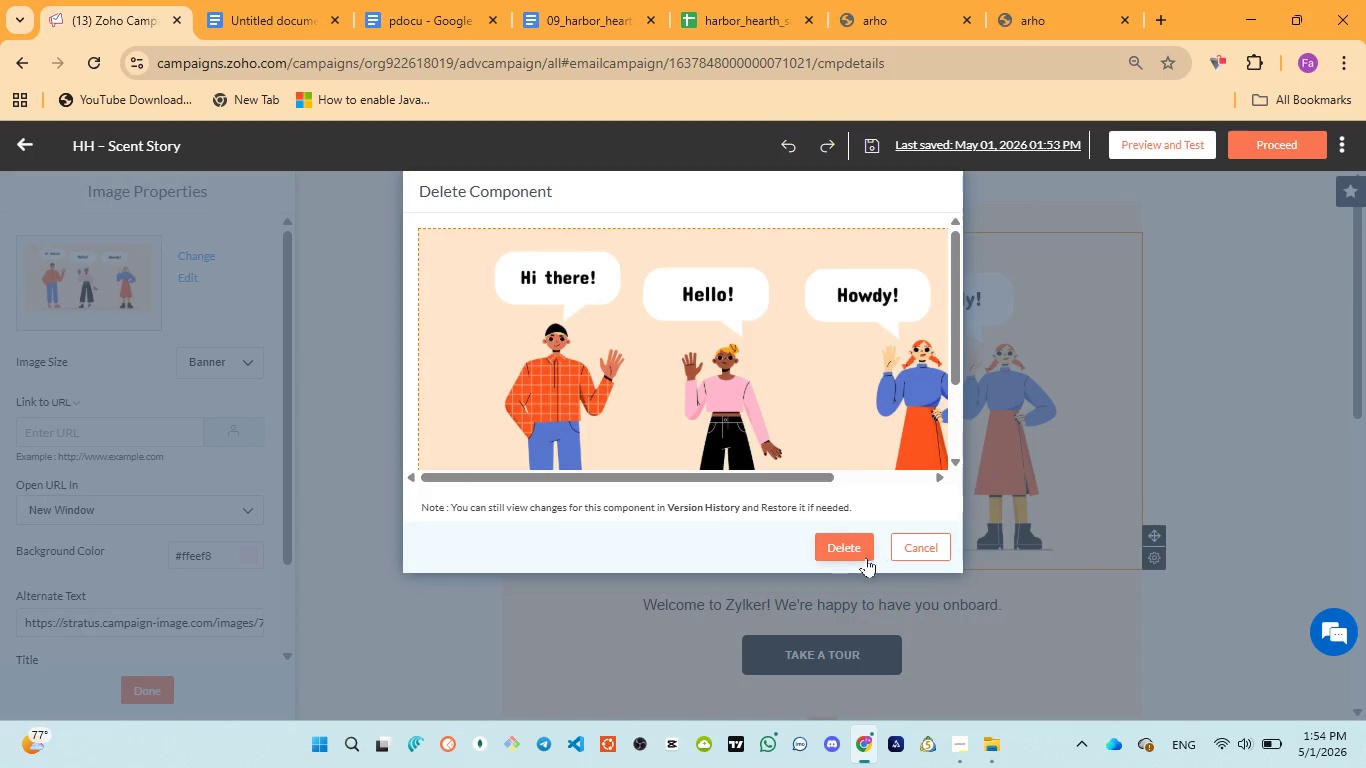 
left_click([850, 551])
 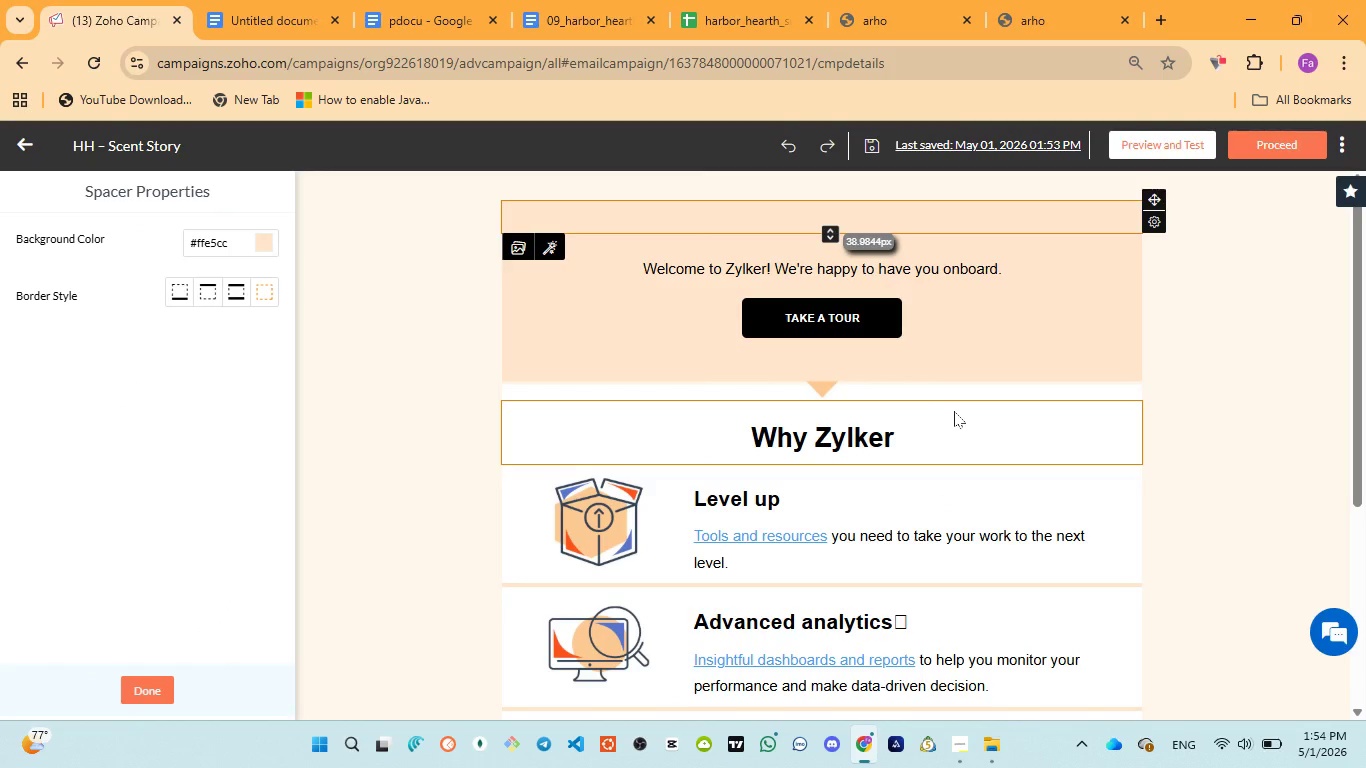 
wait(5.67)
 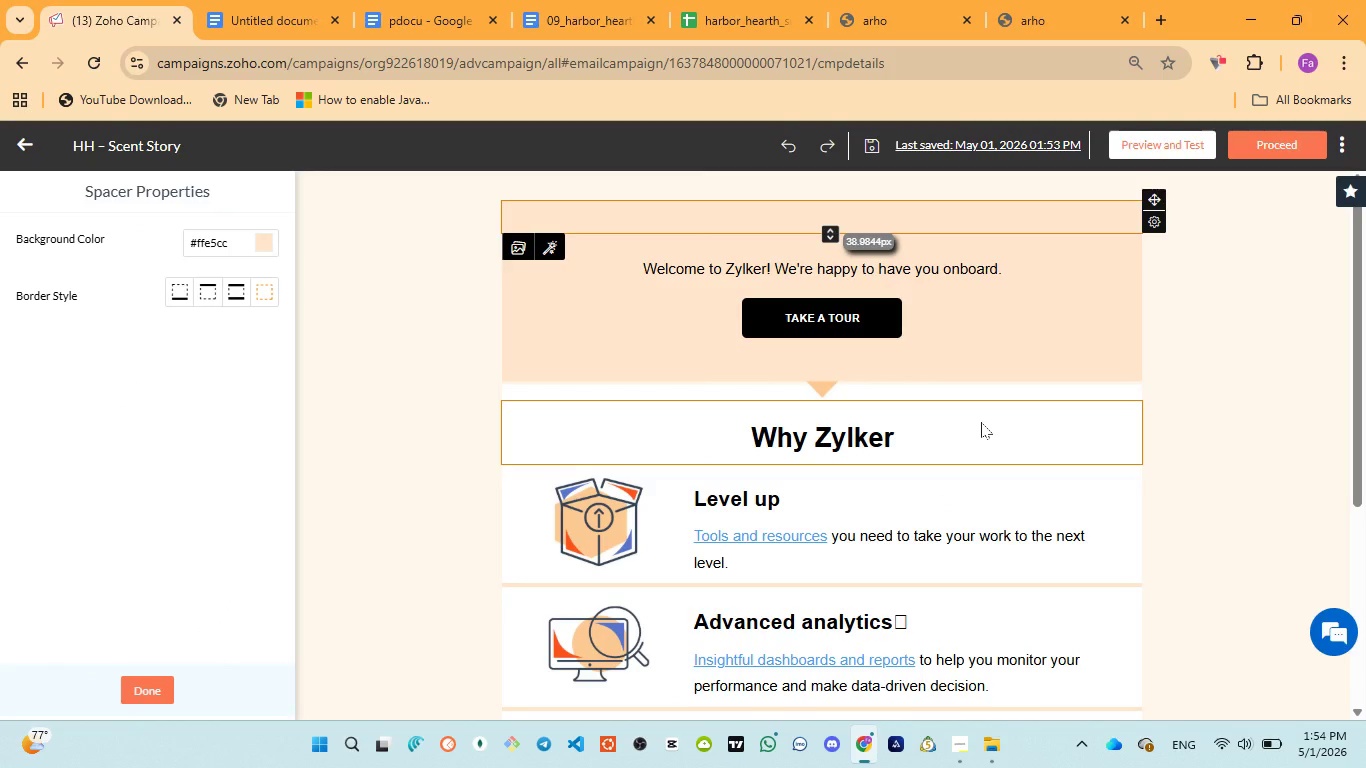 
left_click([904, 513])
 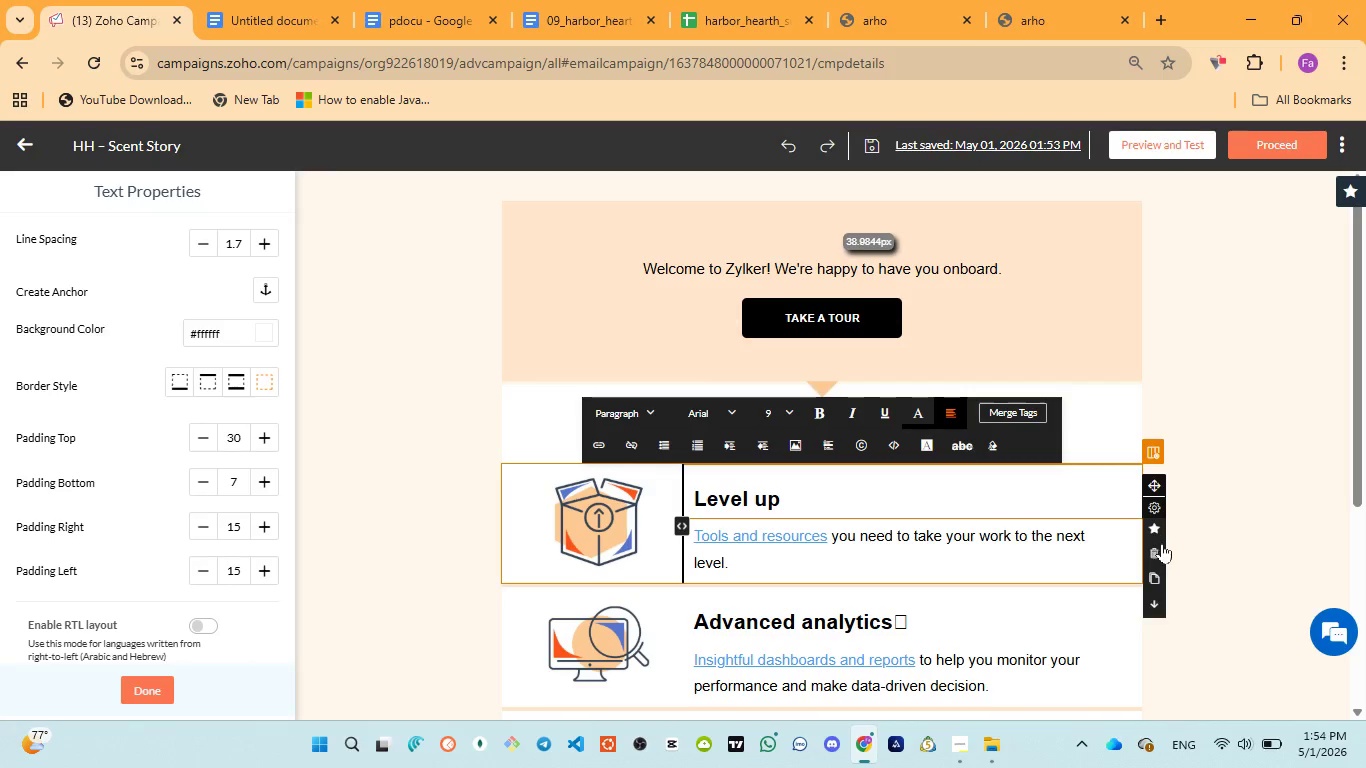 
left_click([1162, 552])
 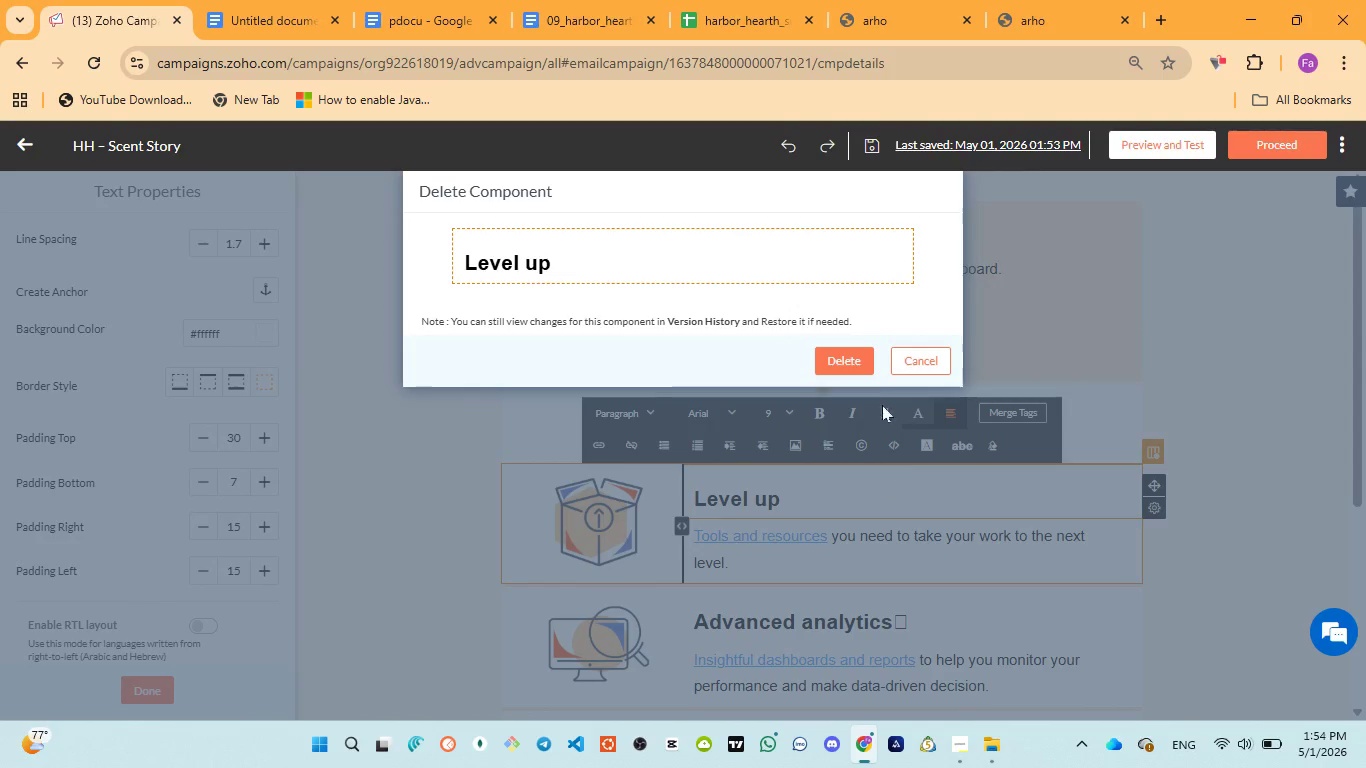 
left_click([863, 357])
 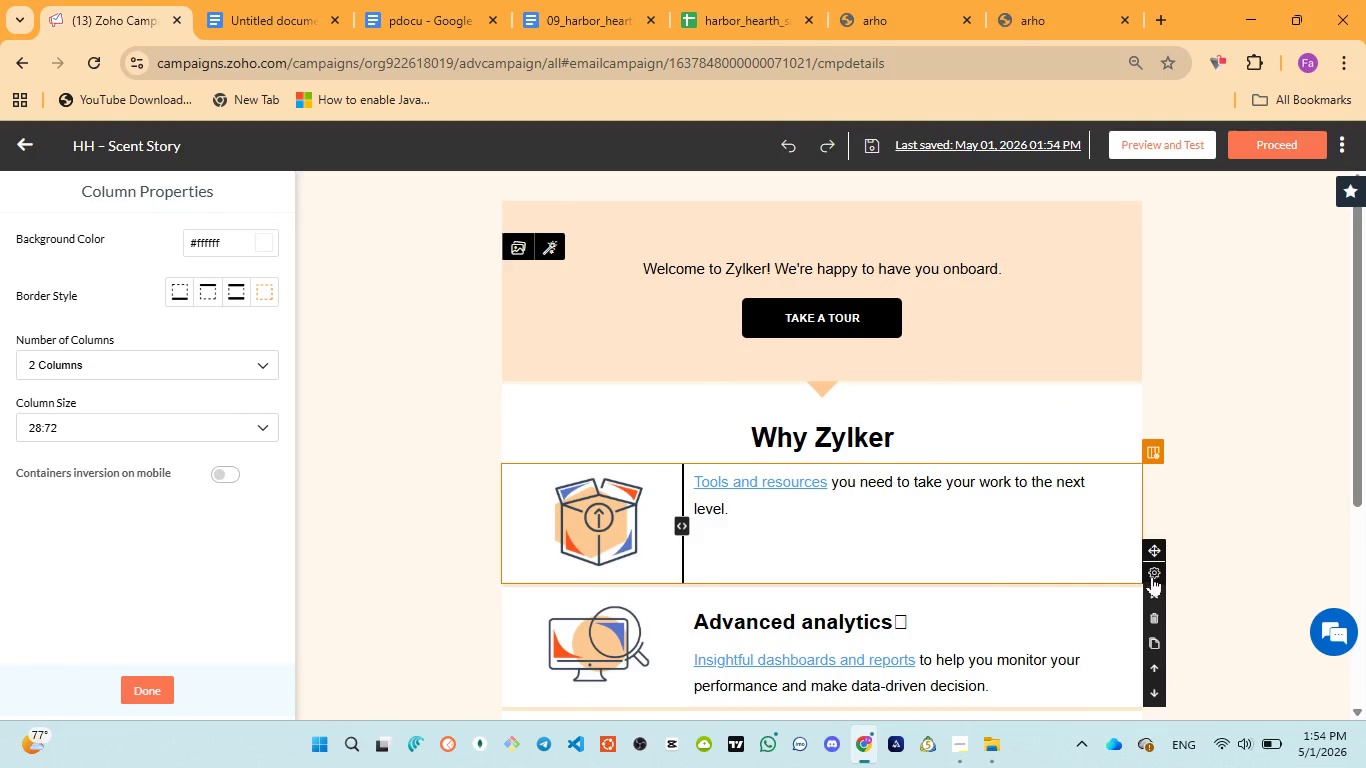 
left_click([1152, 616])
 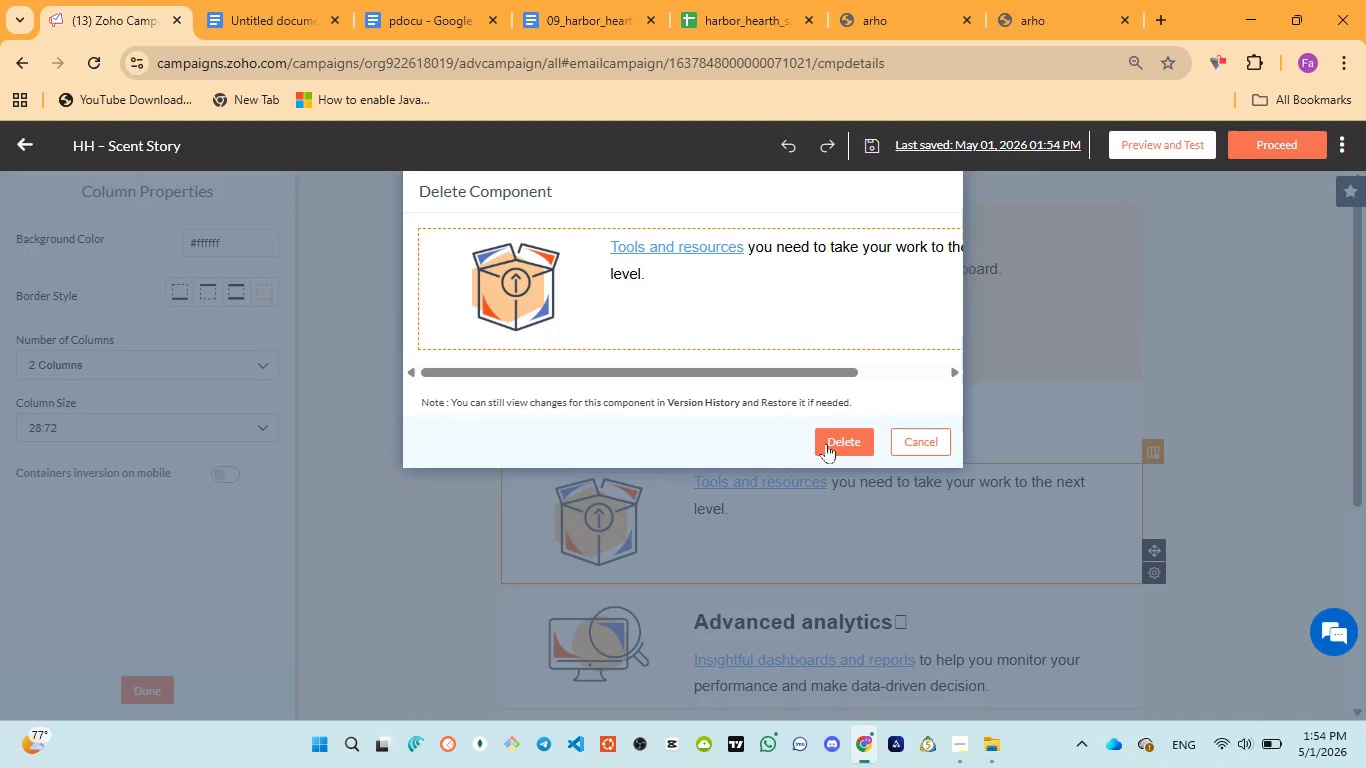 
left_click([840, 441])
 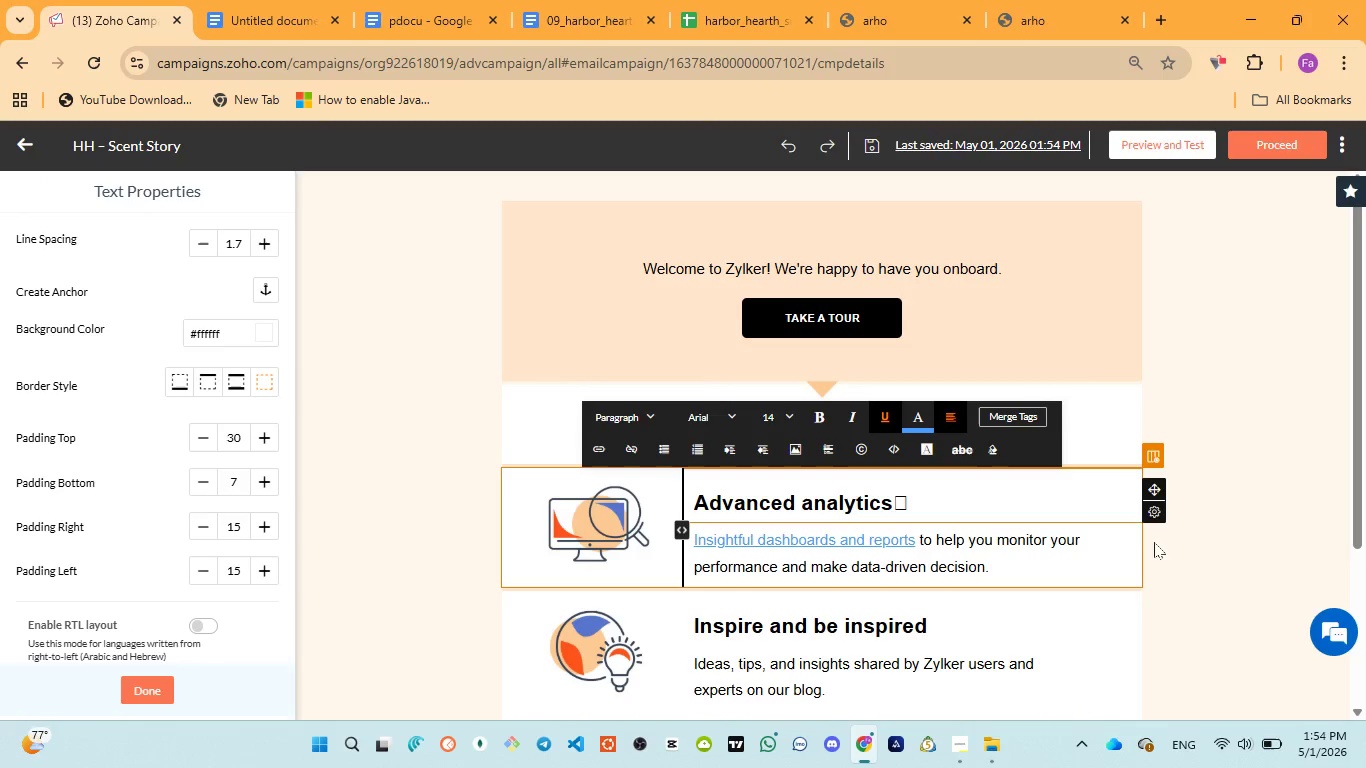 
left_click([1159, 559])
 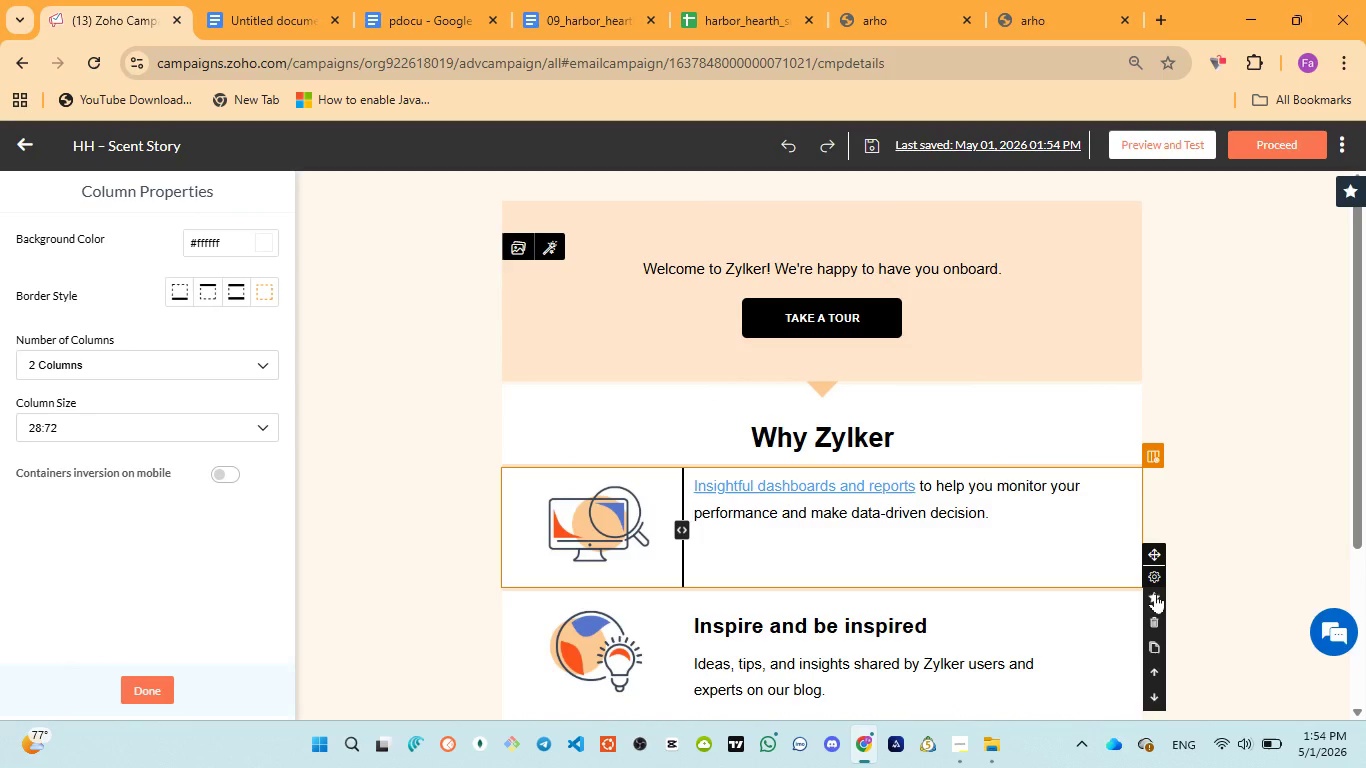 
left_click([1156, 622])
 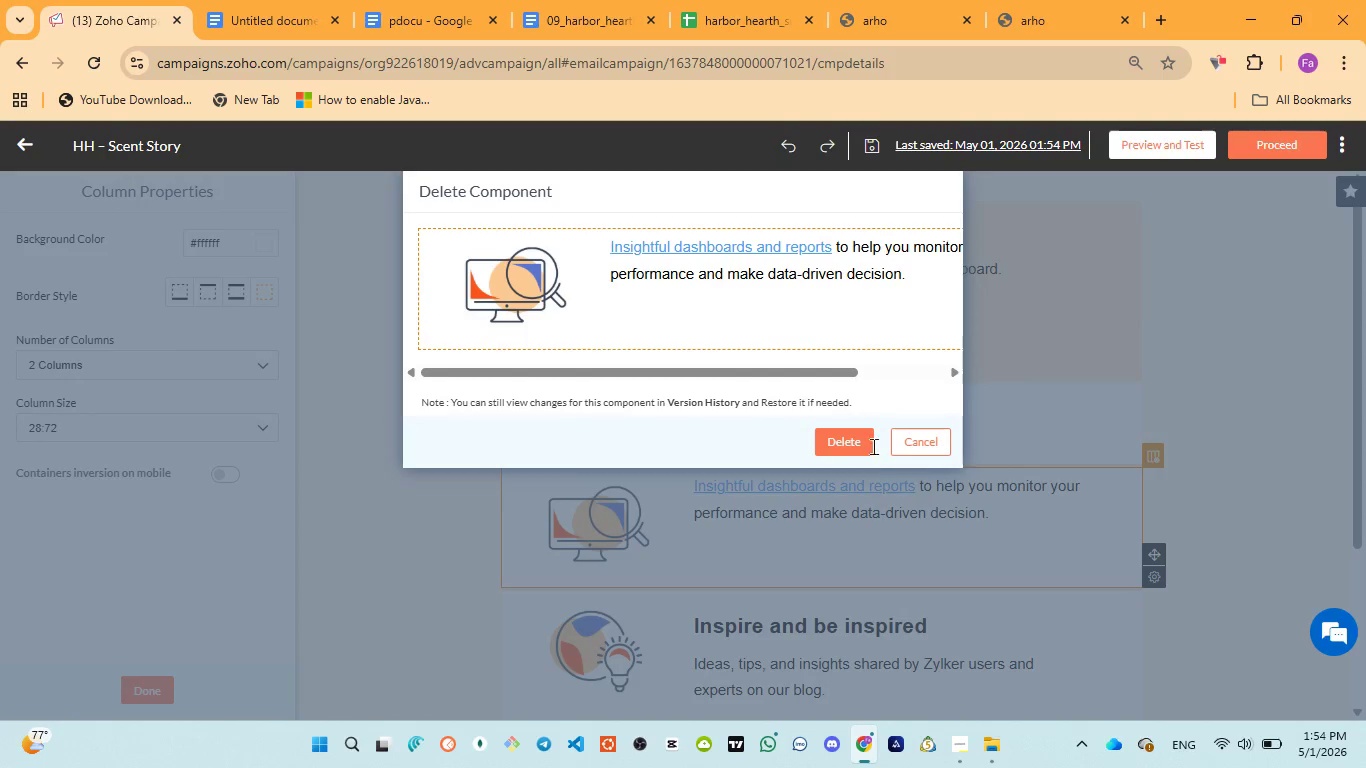 
left_click([852, 438])
 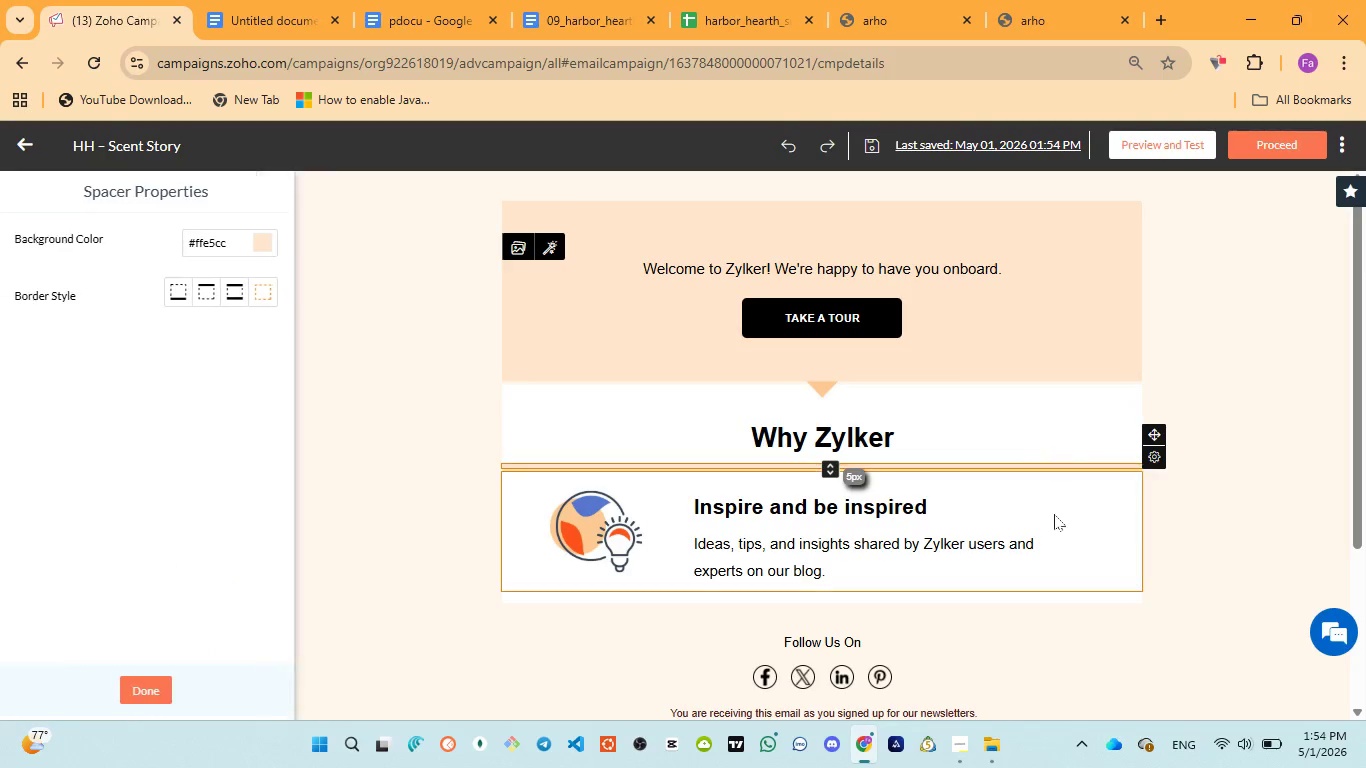 
left_click([1050, 529])
 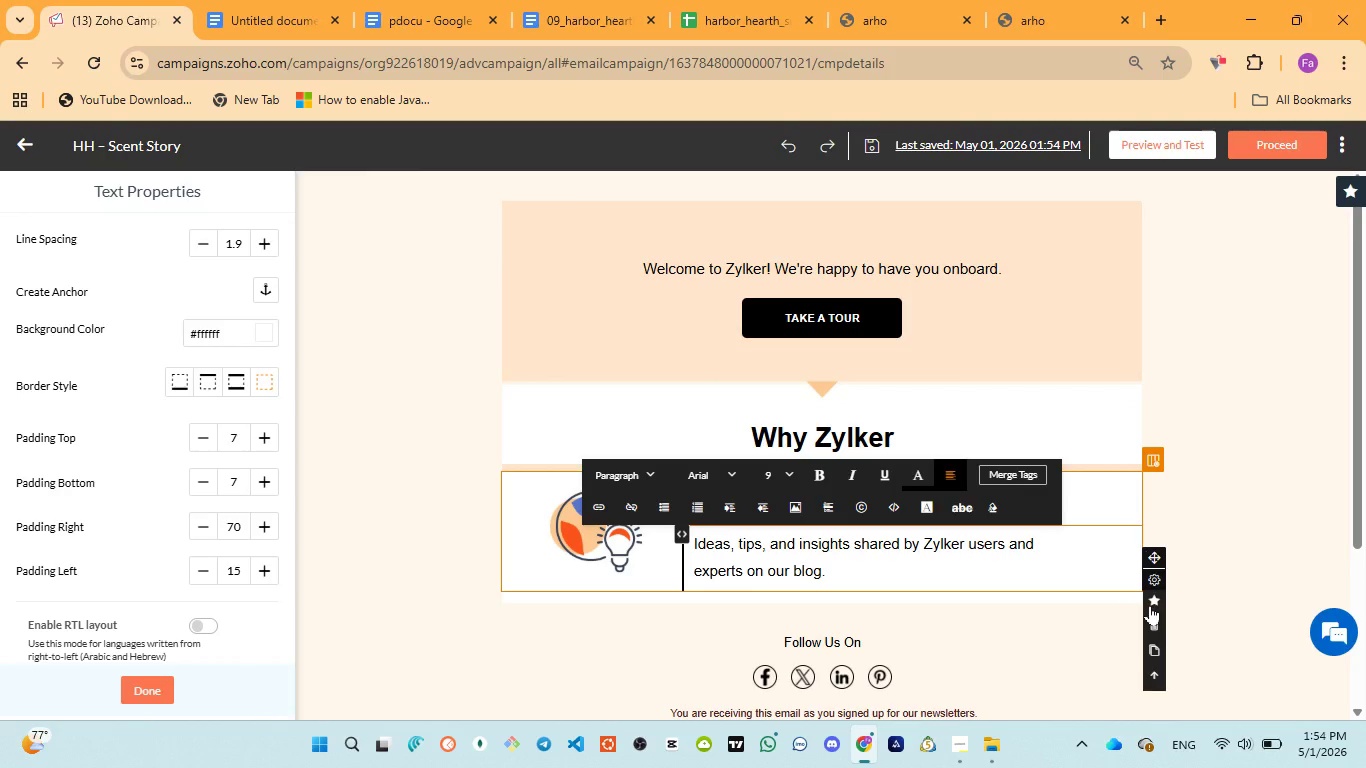 
left_click([1154, 618])
 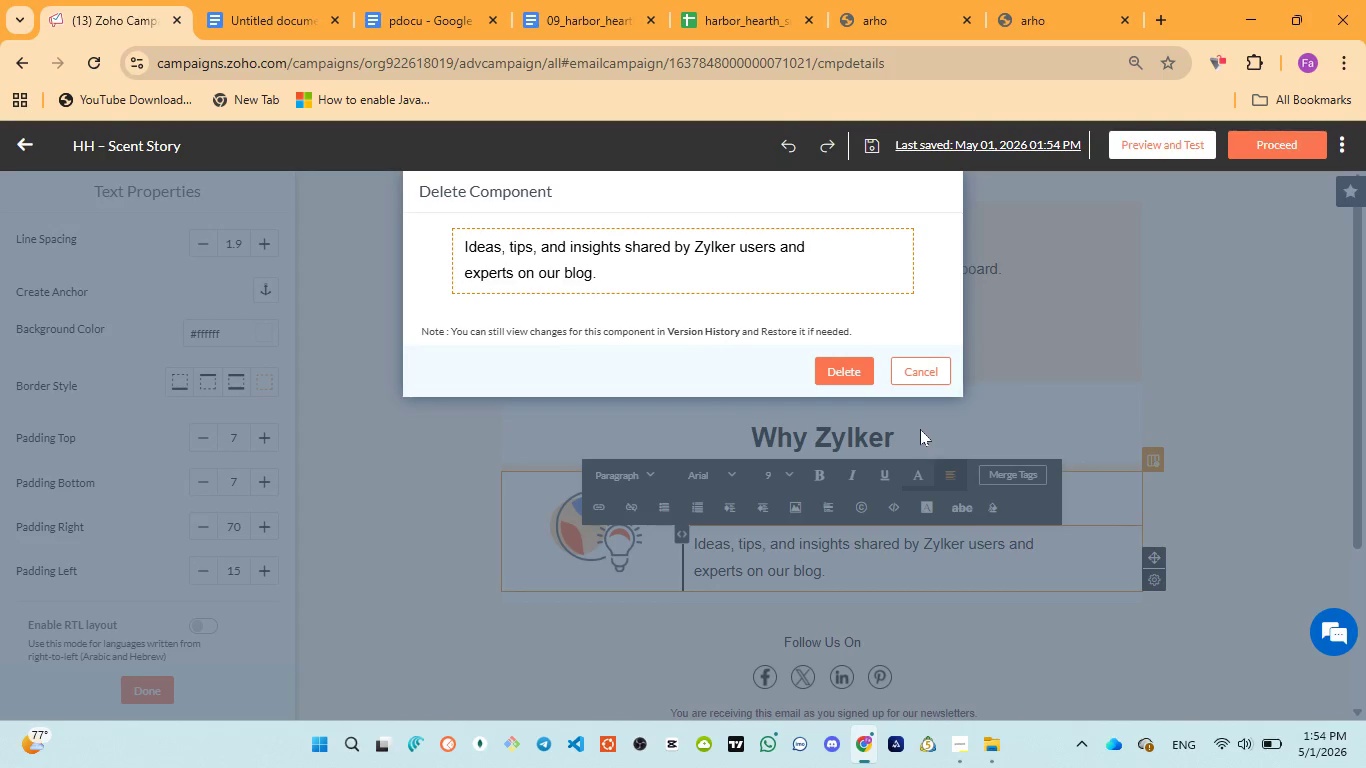 
left_click([849, 380])
 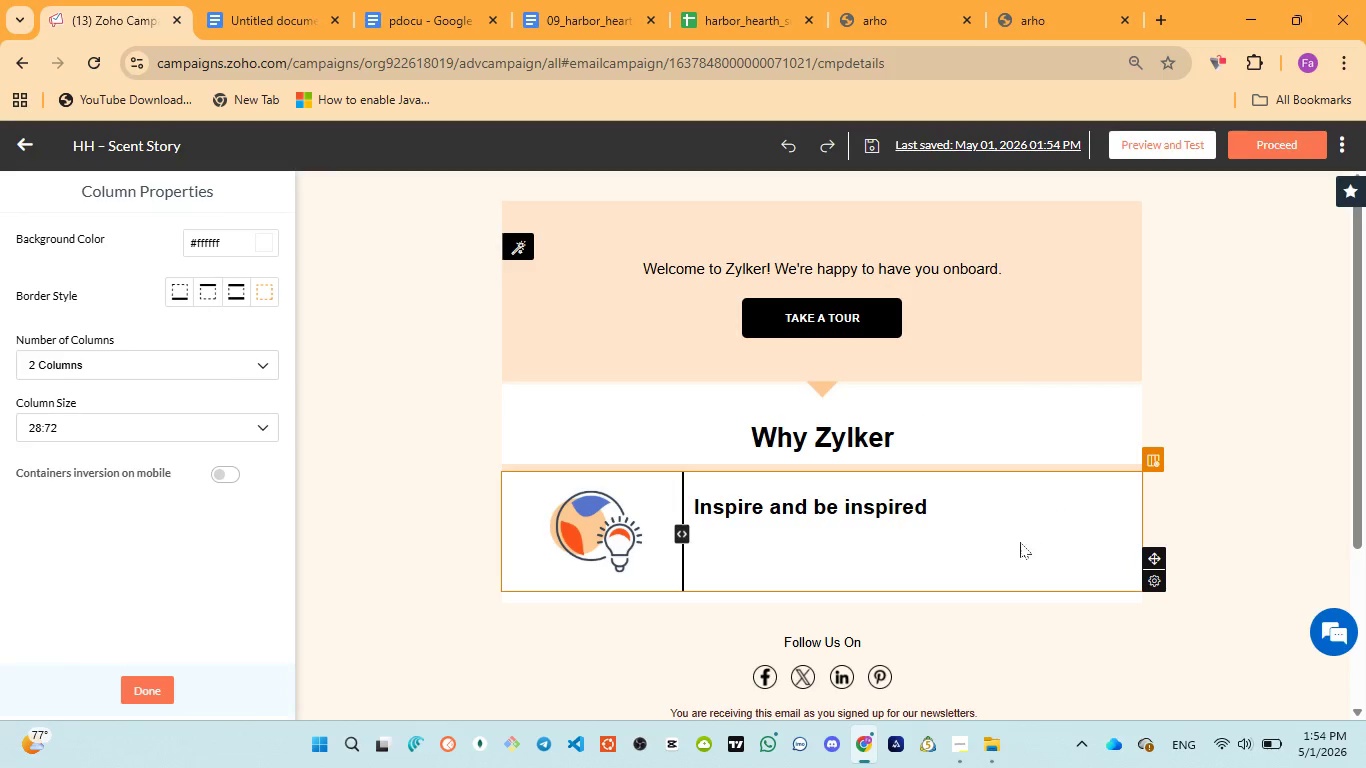 
left_click([931, 523])
 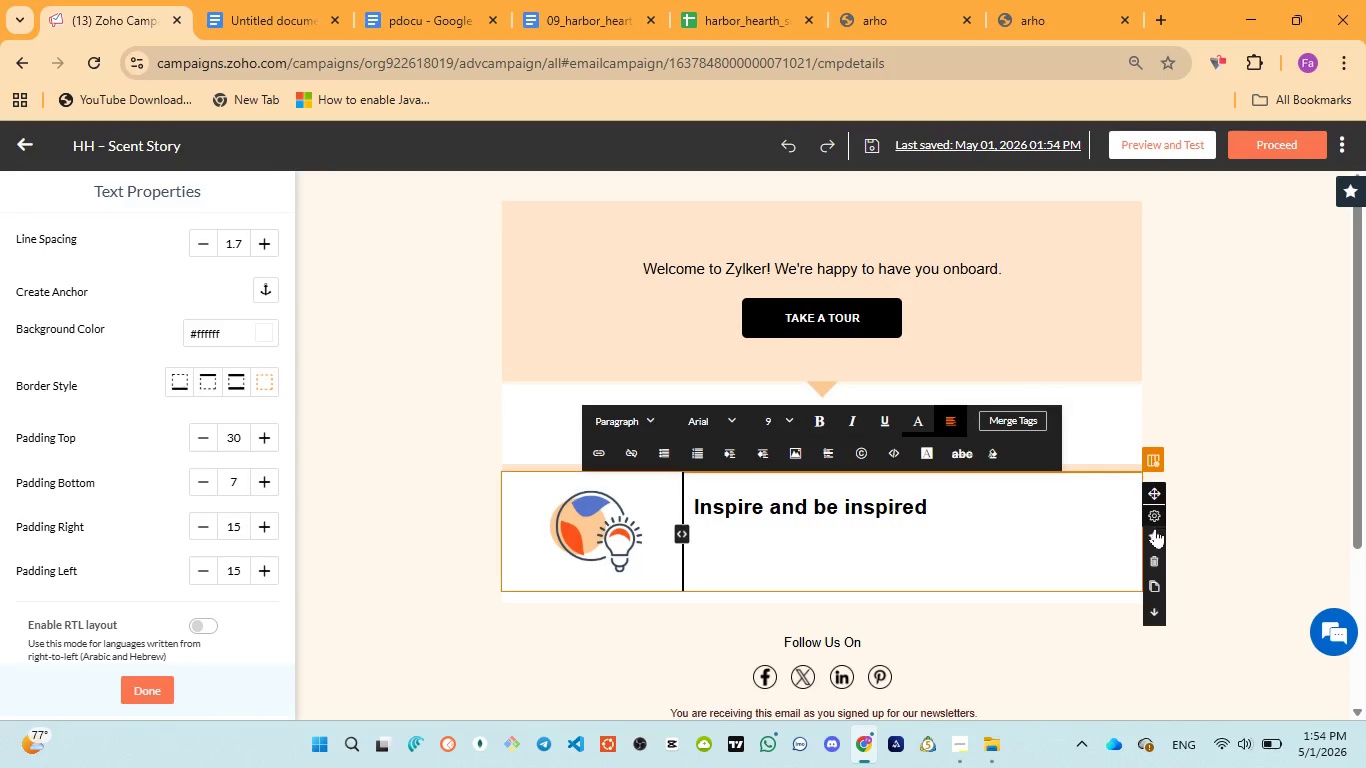 
left_click([1152, 564])
 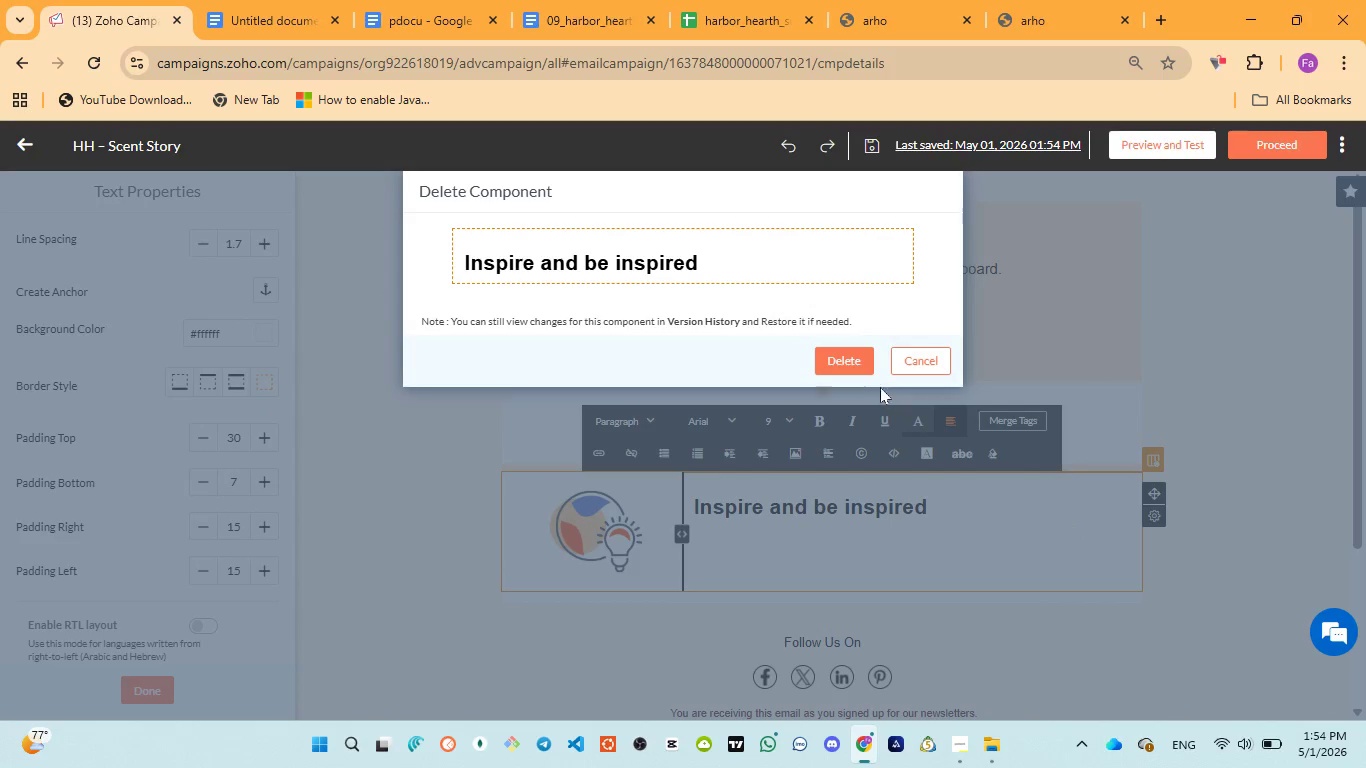 
left_click([837, 351])
 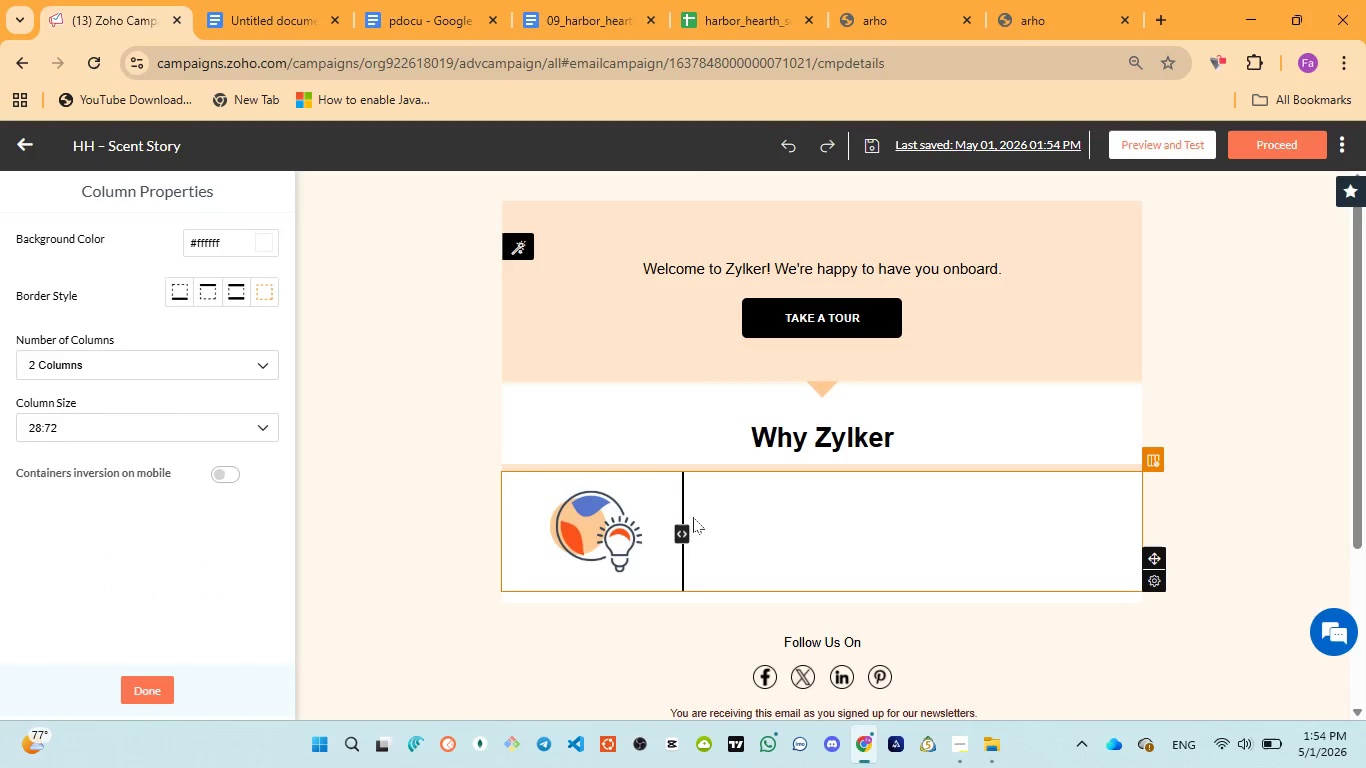 
left_click([956, 542])
 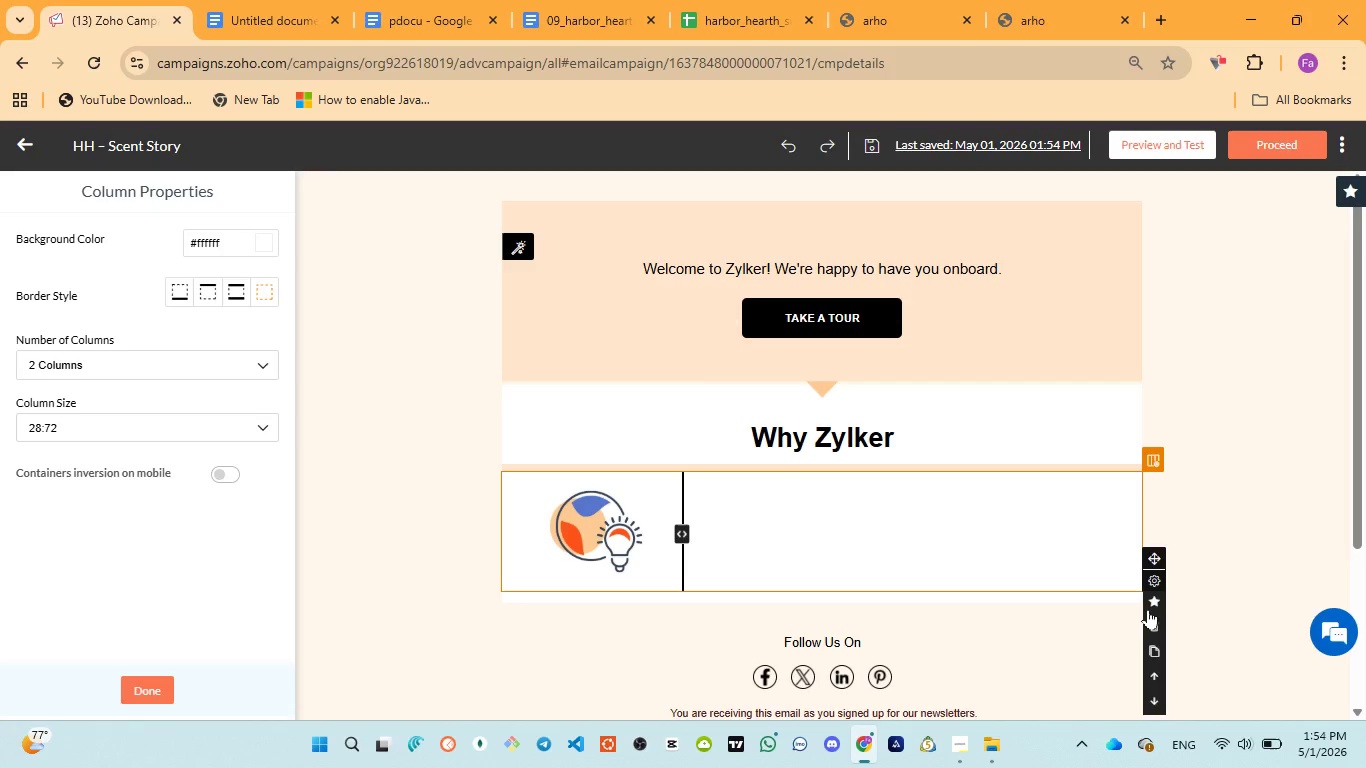 
left_click([1152, 622])
 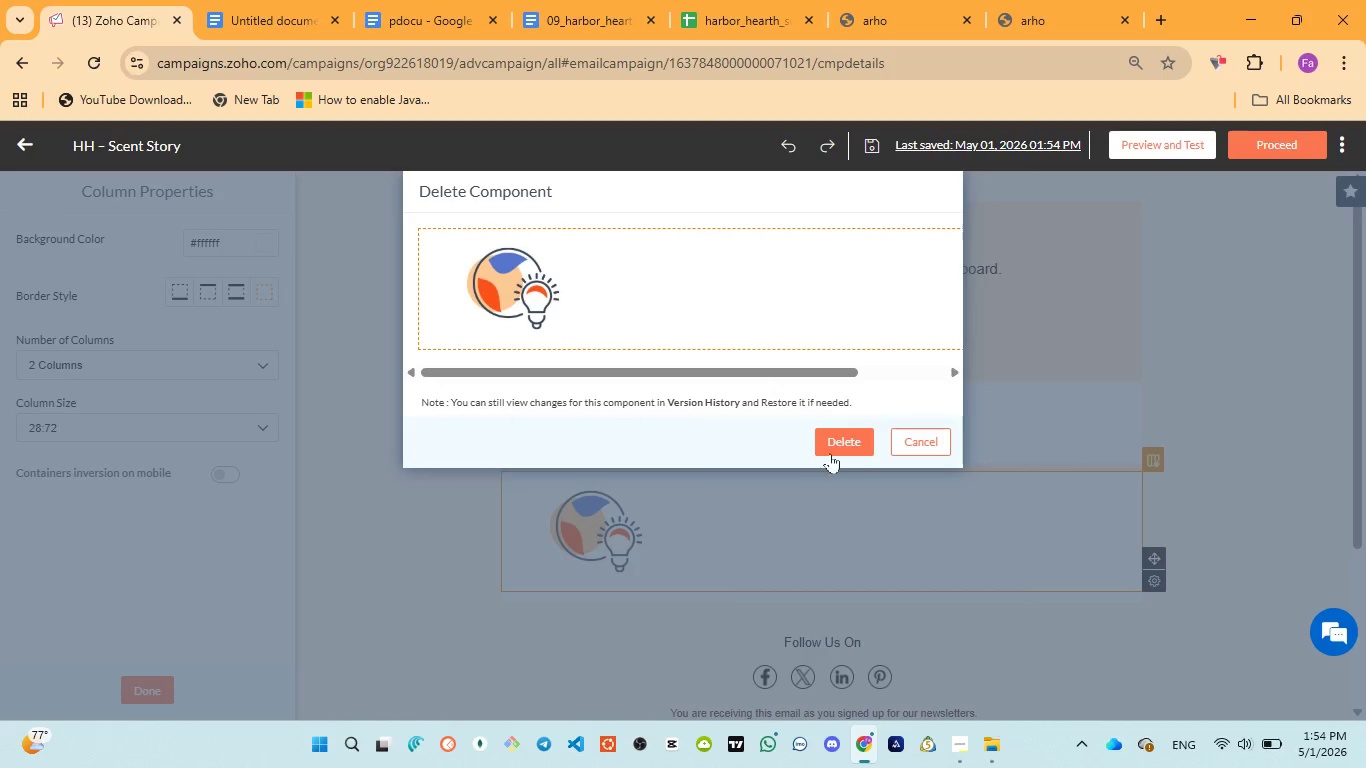 
left_click([854, 434])
 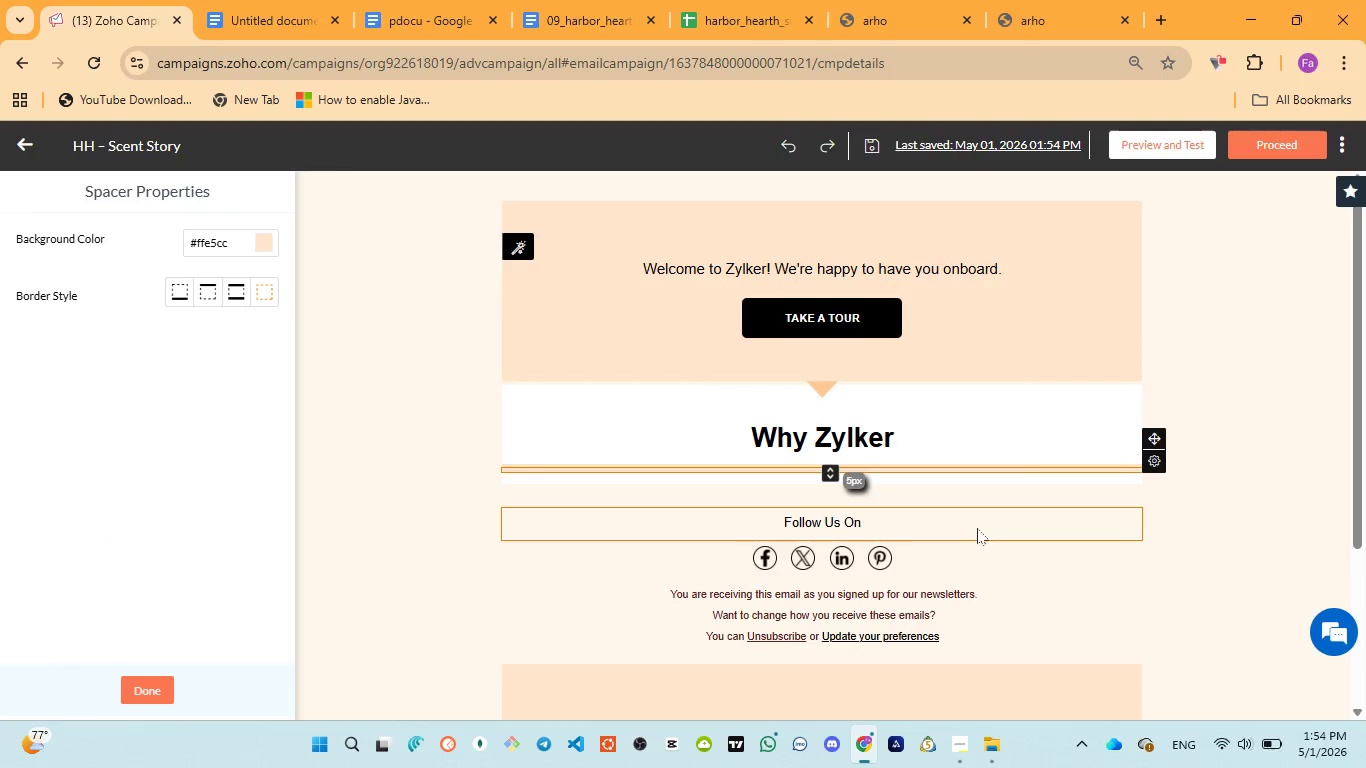 
left_click([968, 532])
 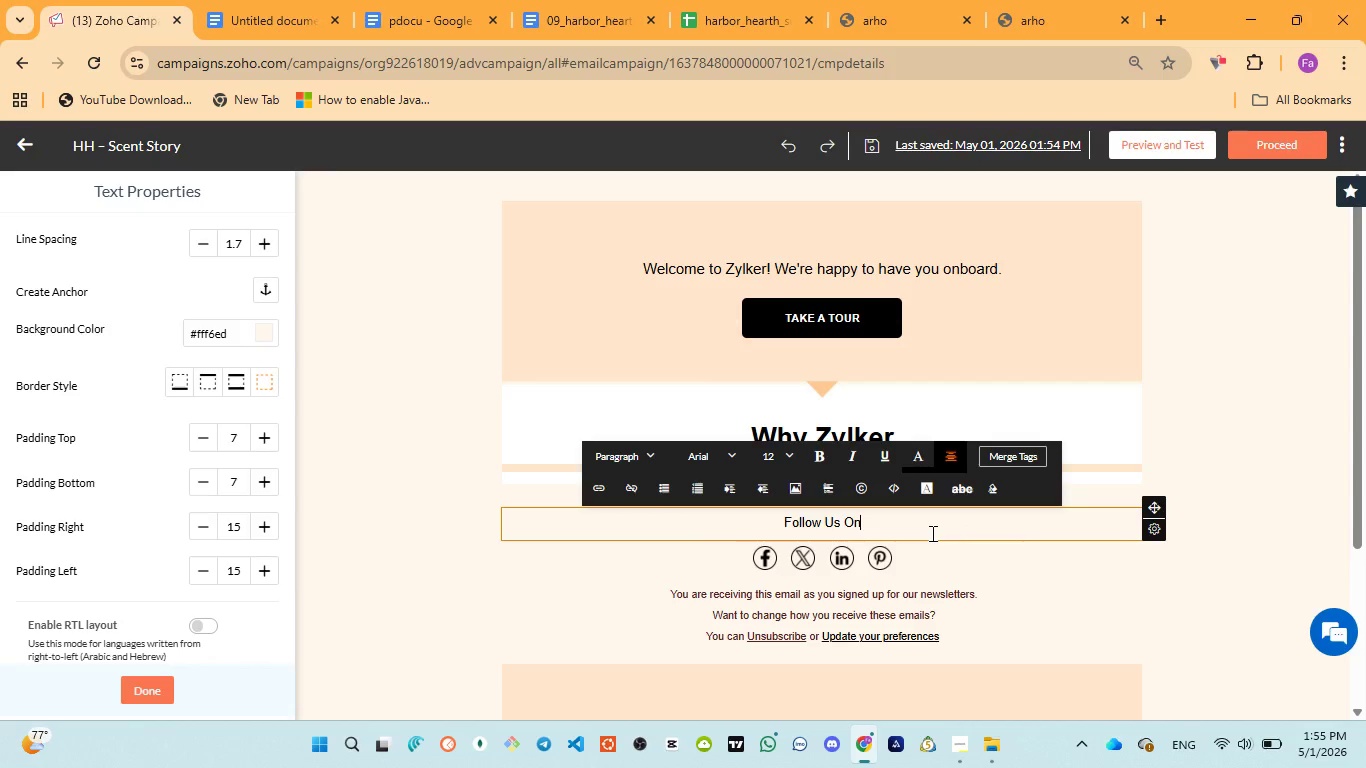 
wait(30.53)
 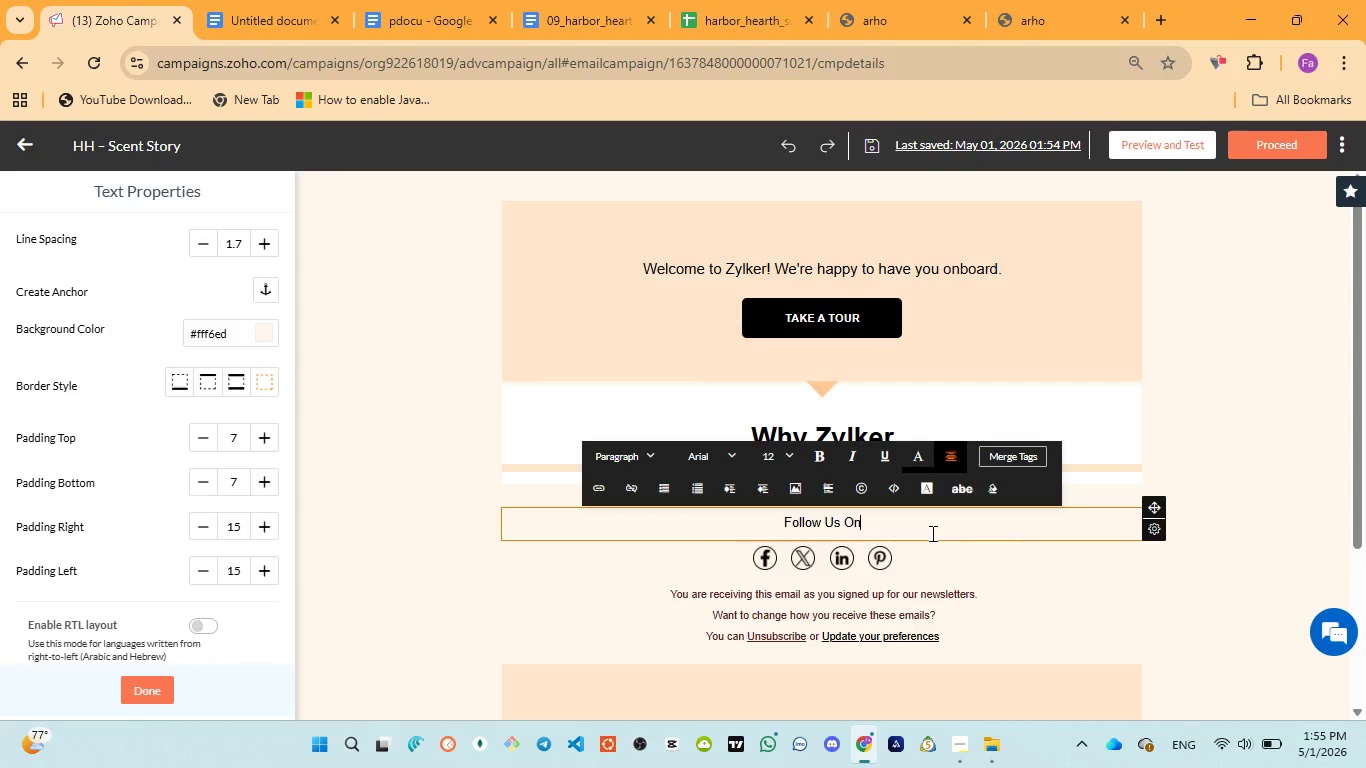 
left_click([1149, 575])
 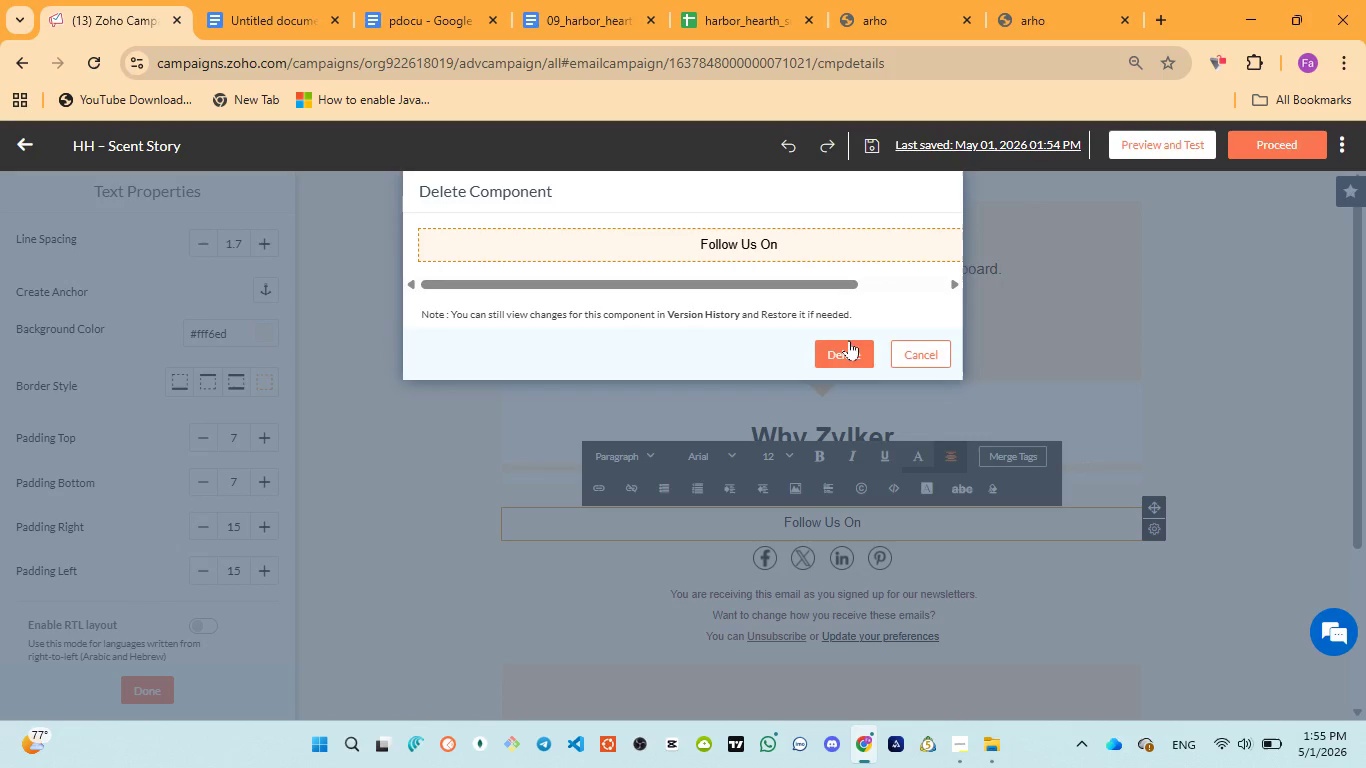 
left_click([849, 351])
 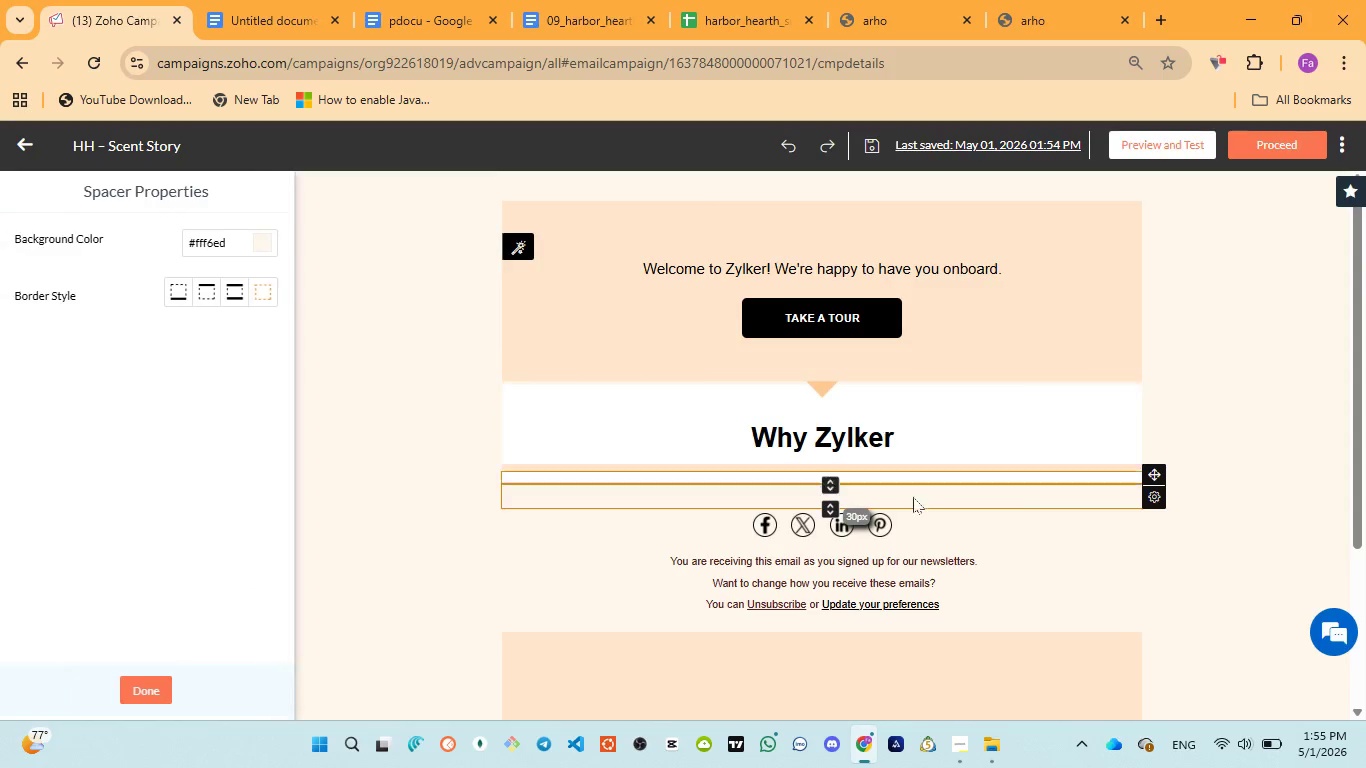 
left_click([926, 530])
 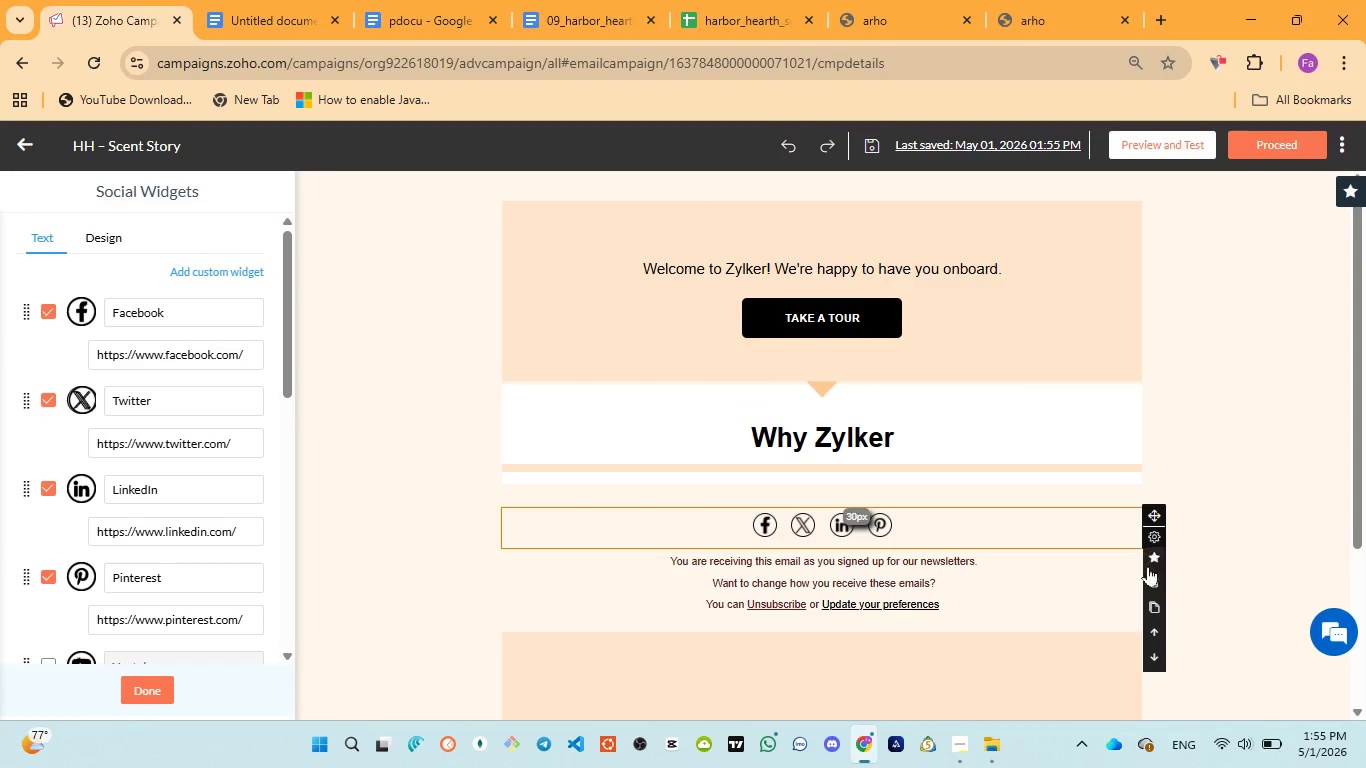 
left_click([1150, 578])
 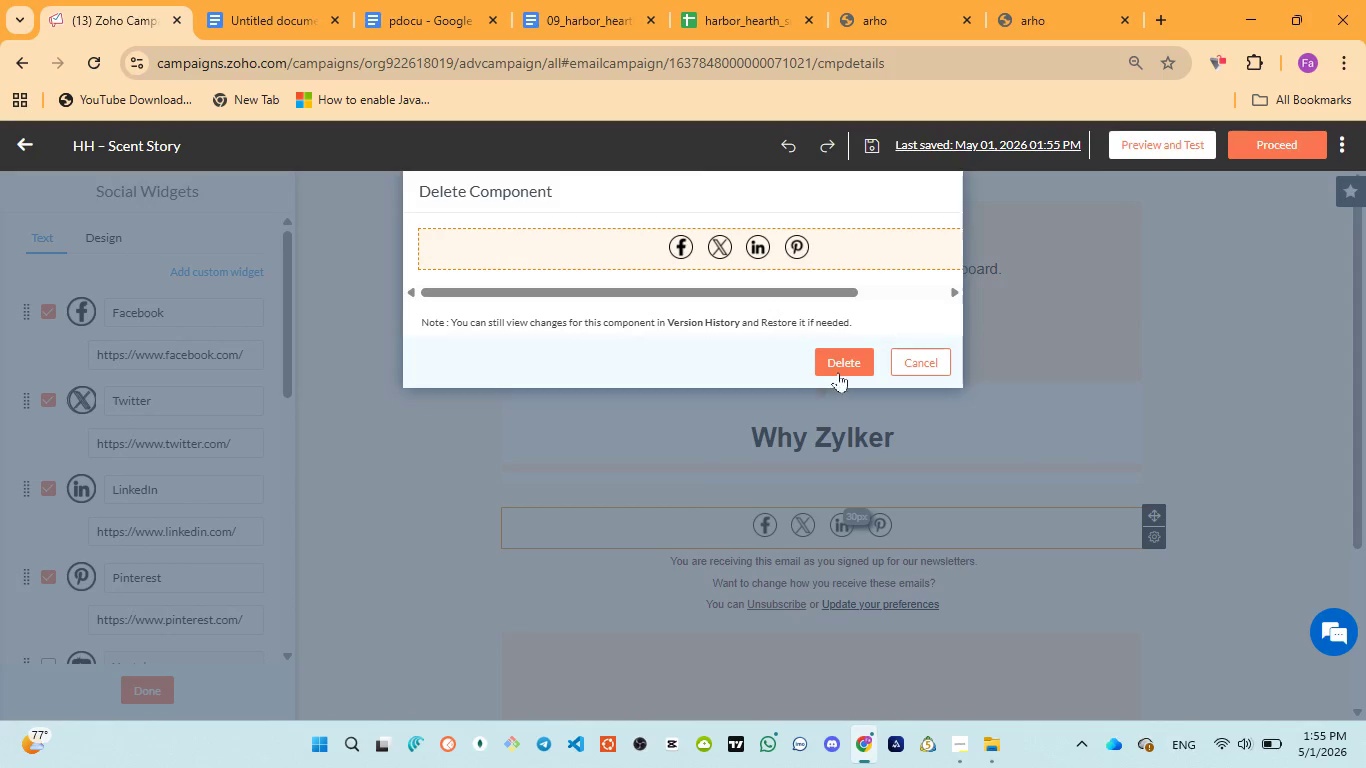 
left_click([842, 367])
 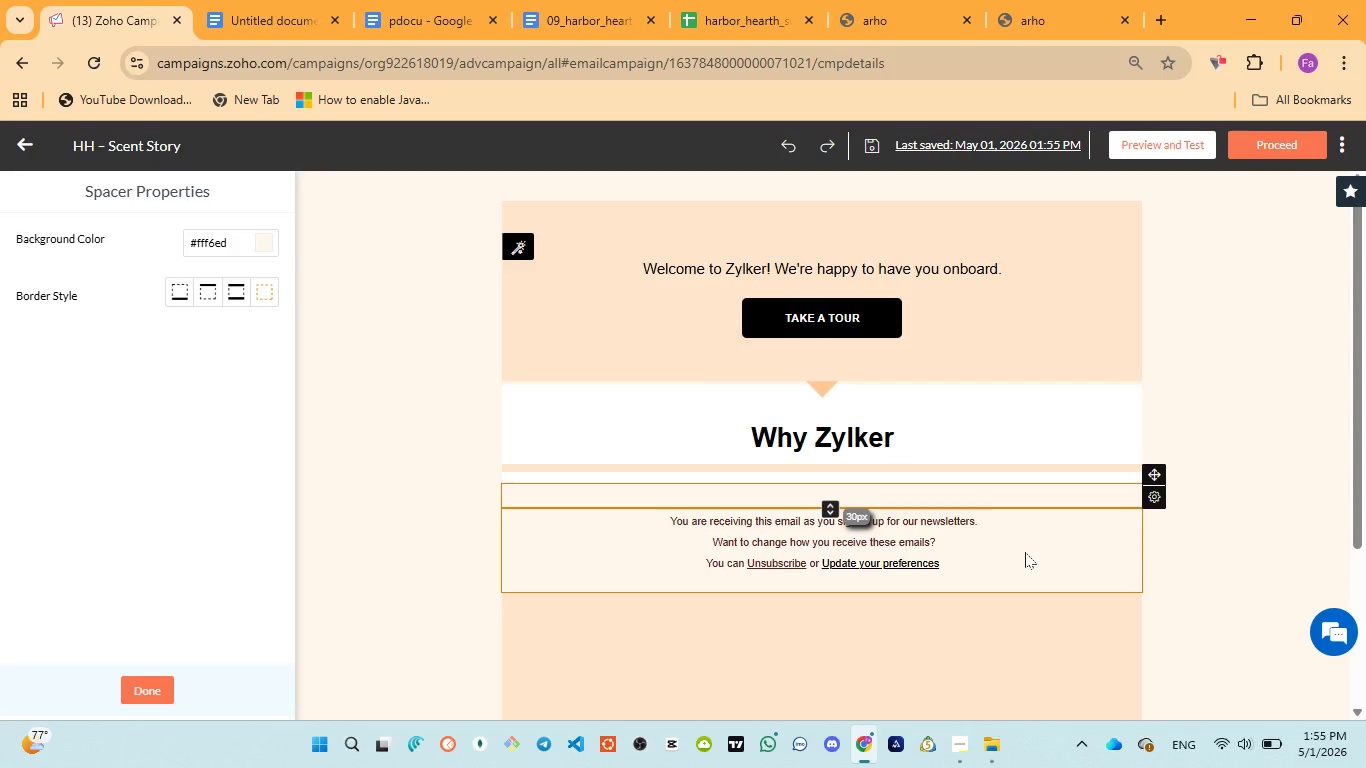 
scroll: coordinate [880, 299], scroll_direction: up, amount: 9.0
 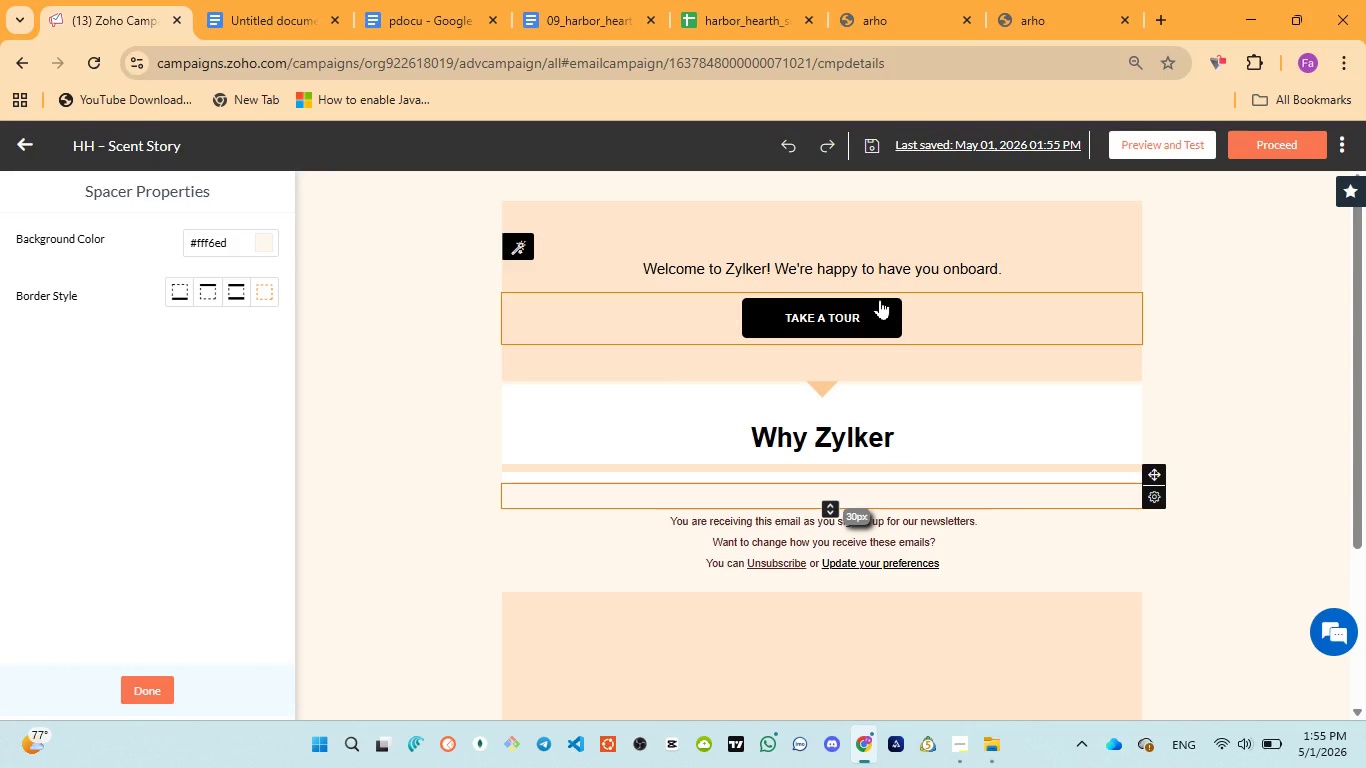 
wait(16.72)
 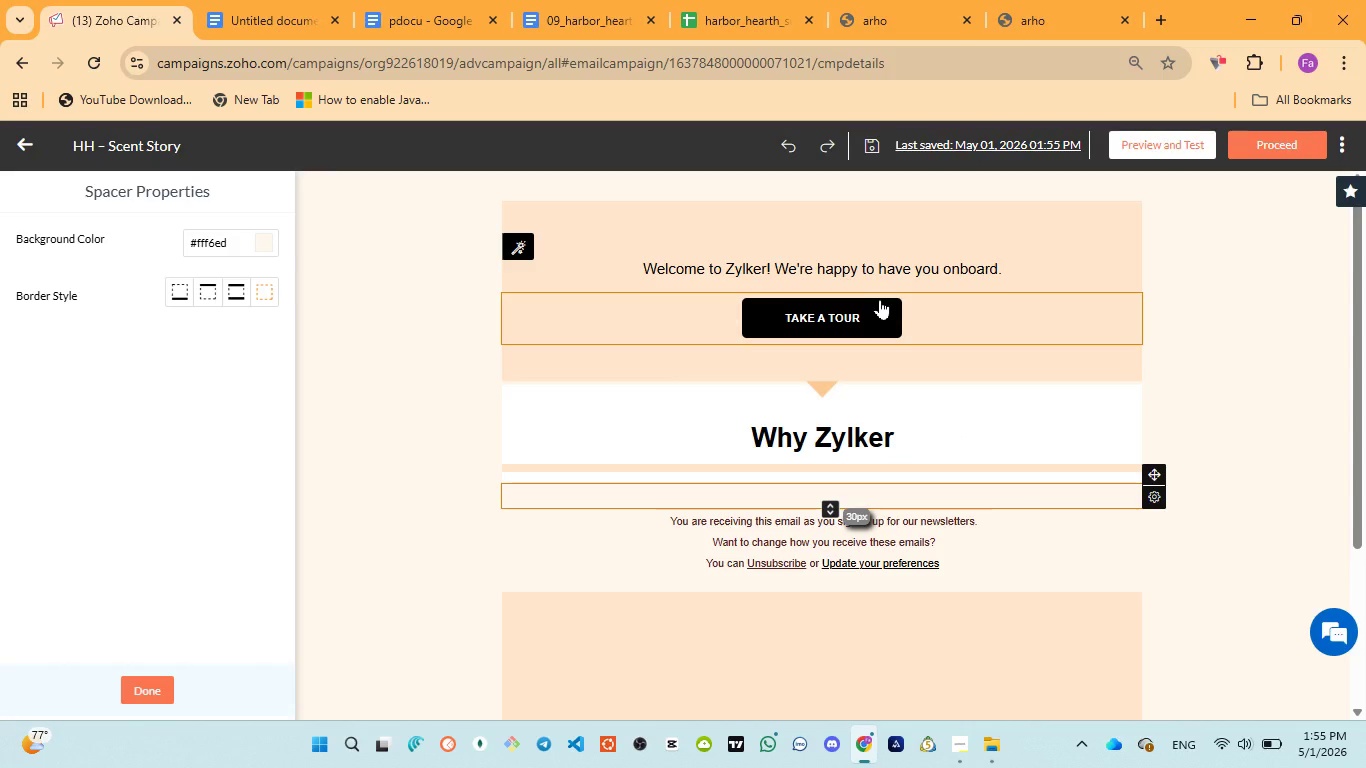 
scroll: coordinate [949, 618], scroll_direction: down, amount: 3.0
 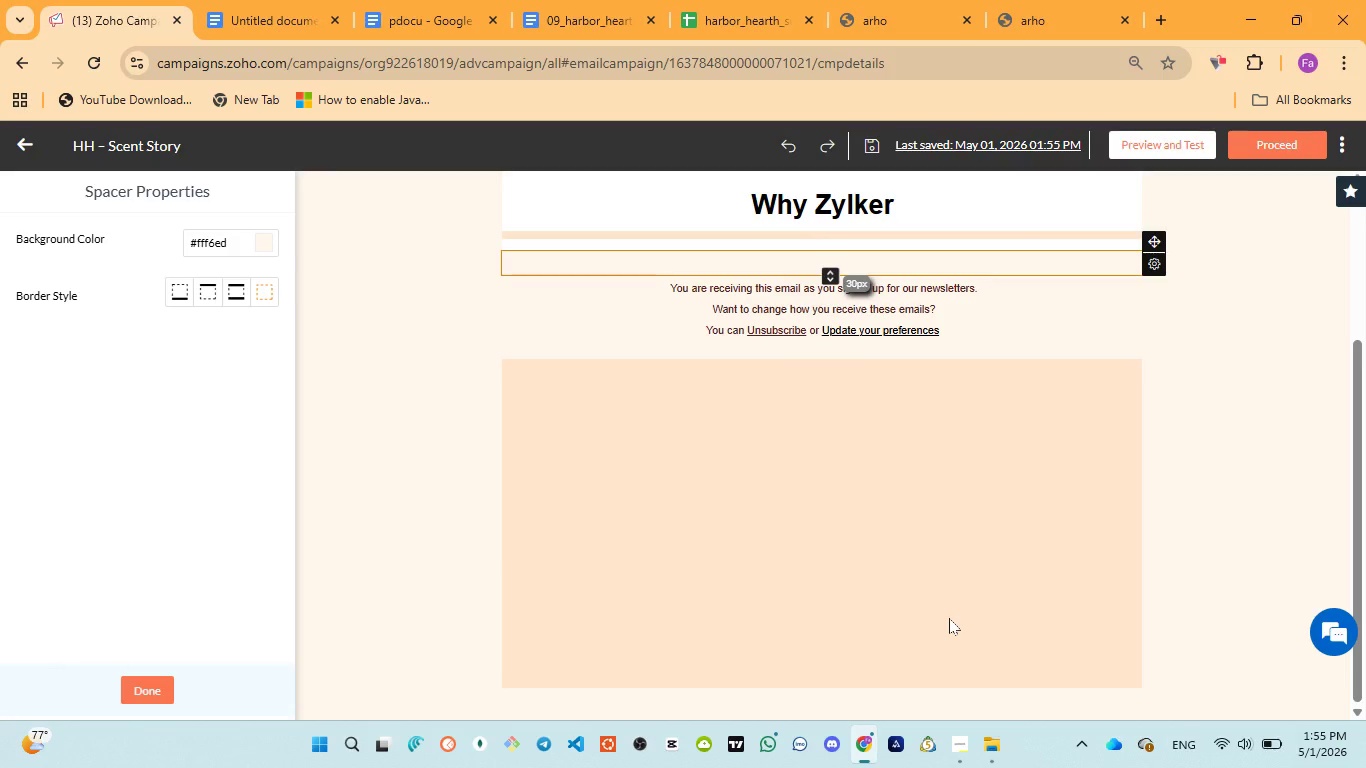 
scroll: coordinate [949, 617], scroll_direction: up, amount: 6.0
 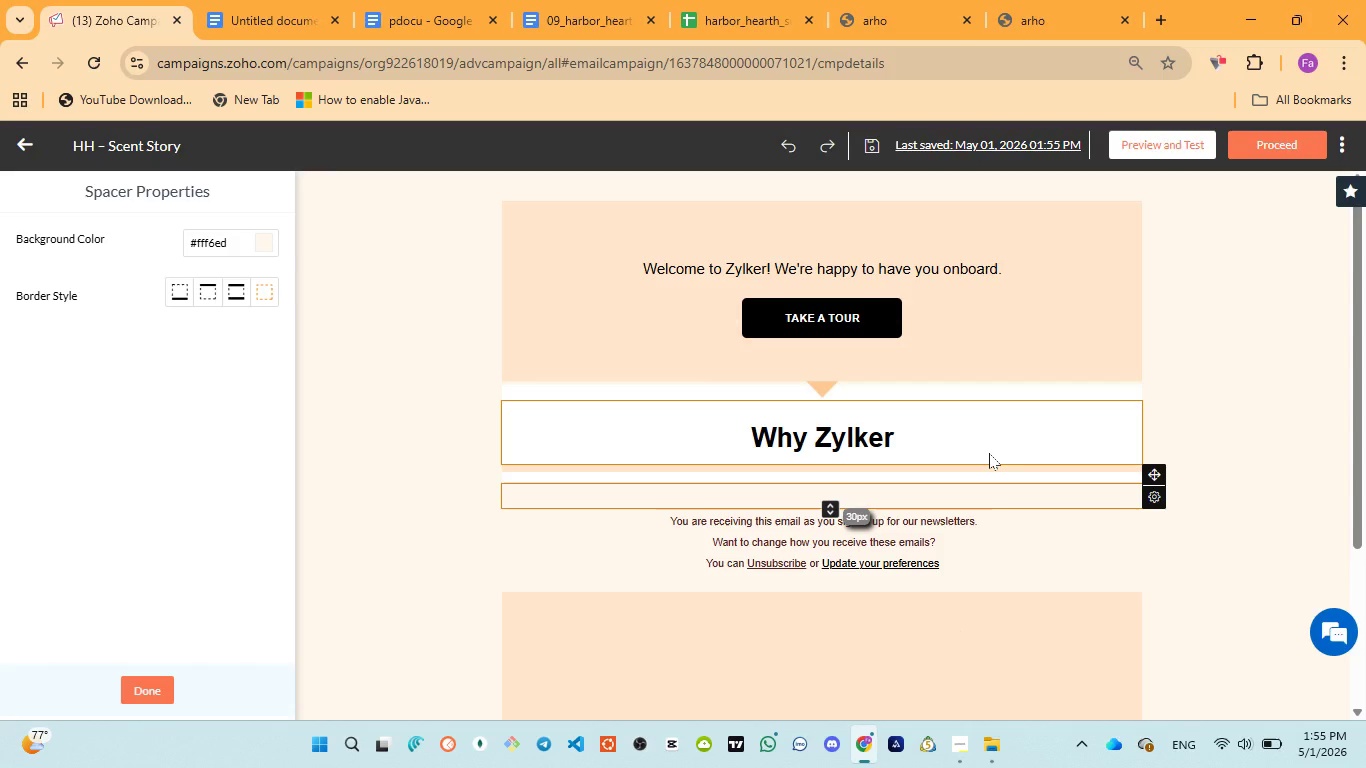 
wait(12.93)
 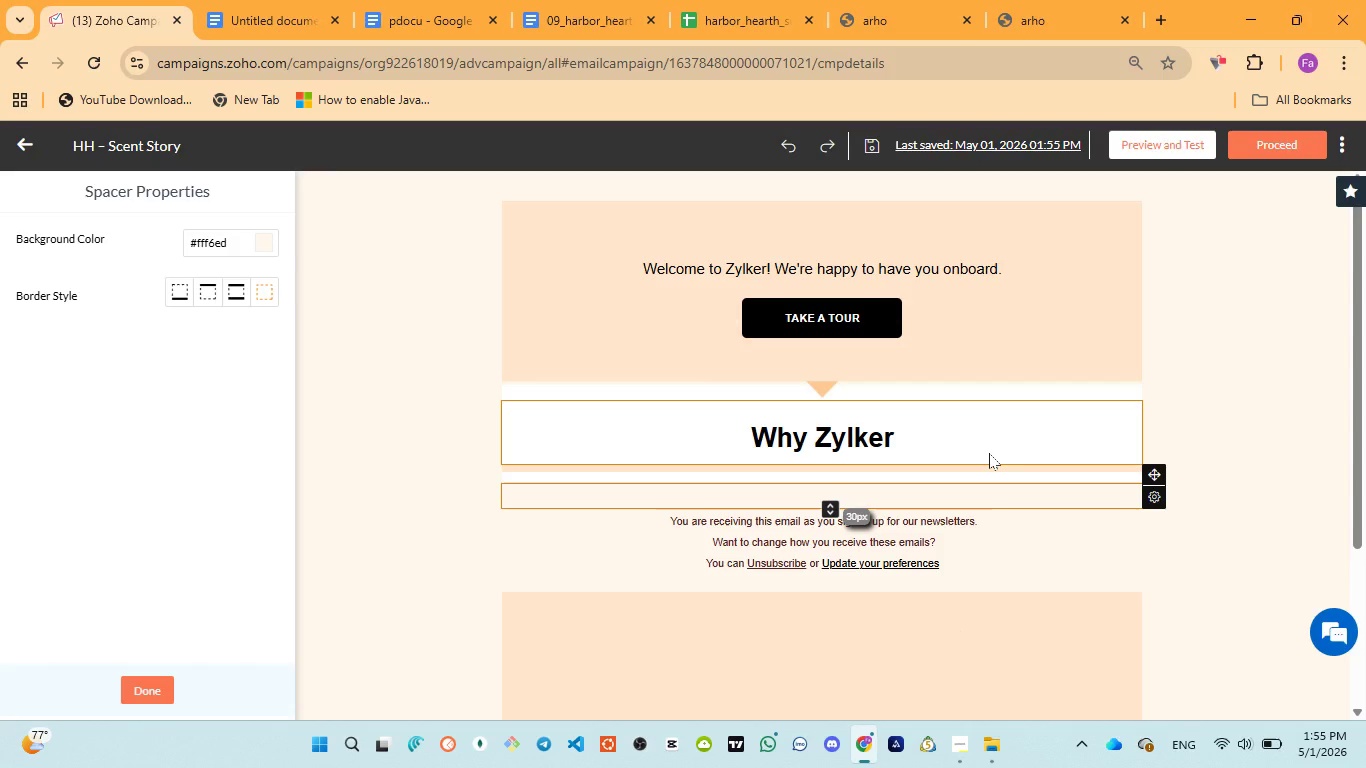 
left_click([956, 425])
 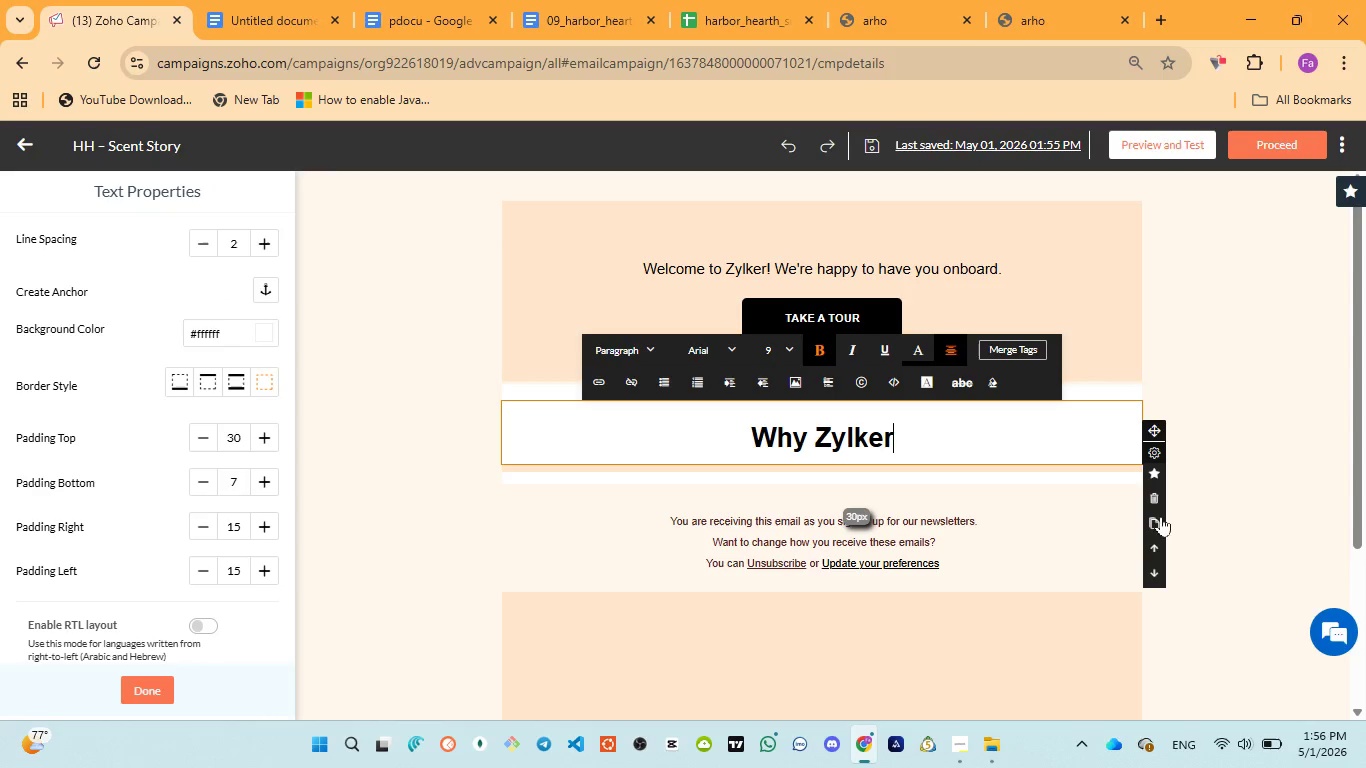 
left_click([1158, 540])
 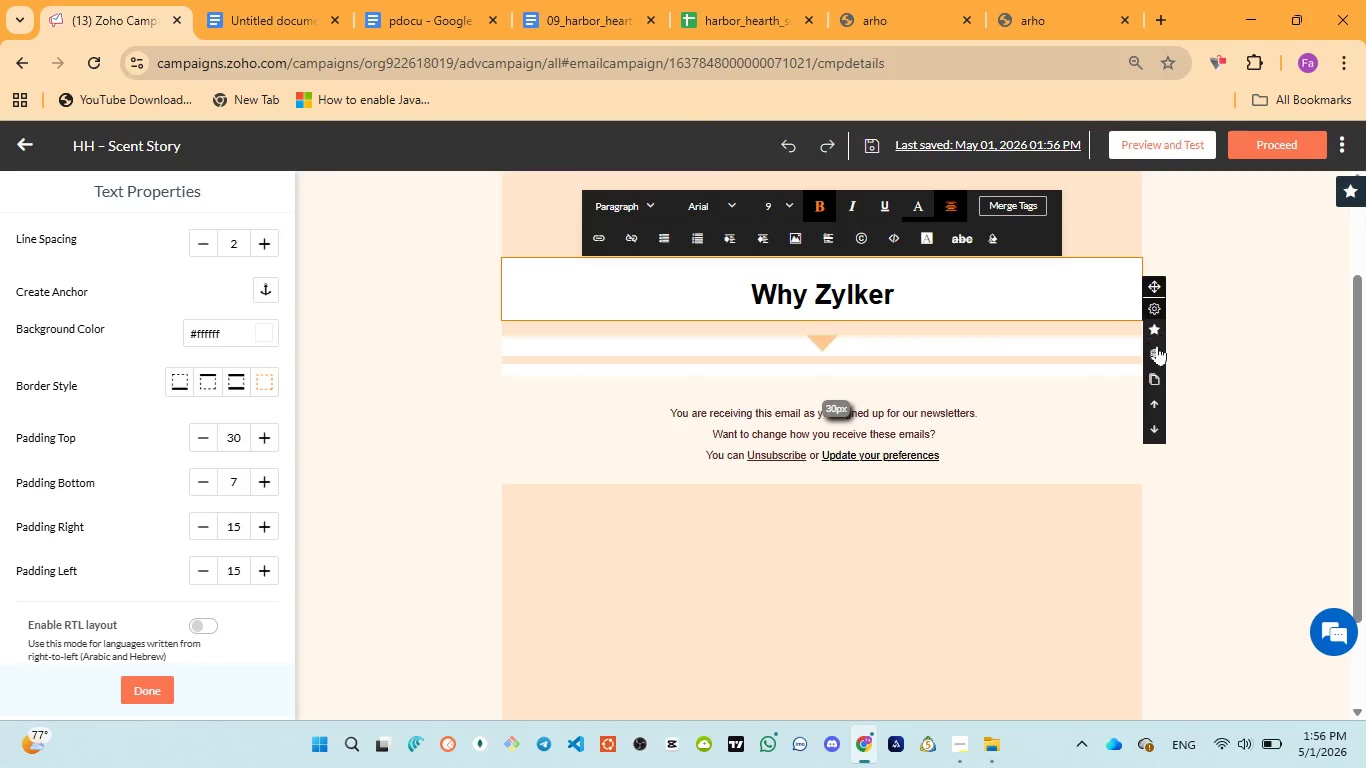 
left_click([1157, 403])
 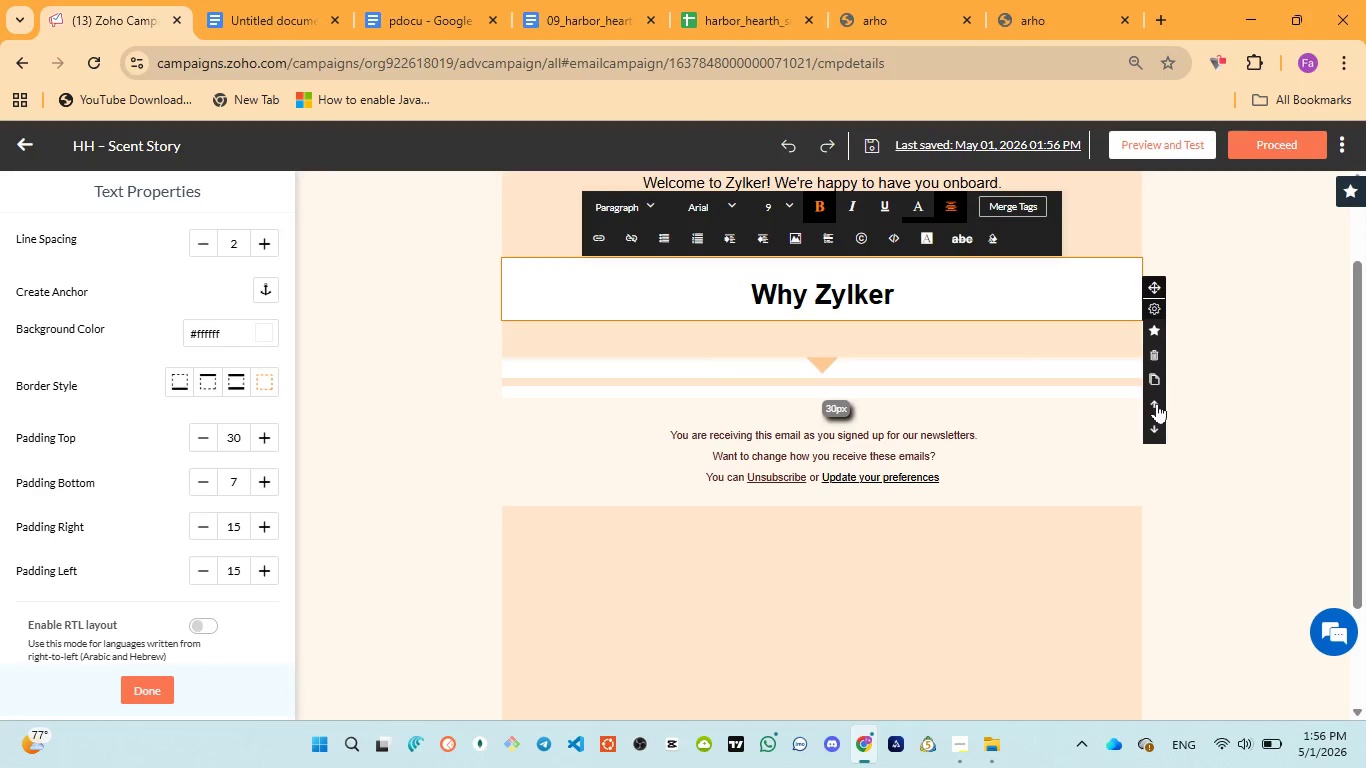 
left_click([1157, 403])
 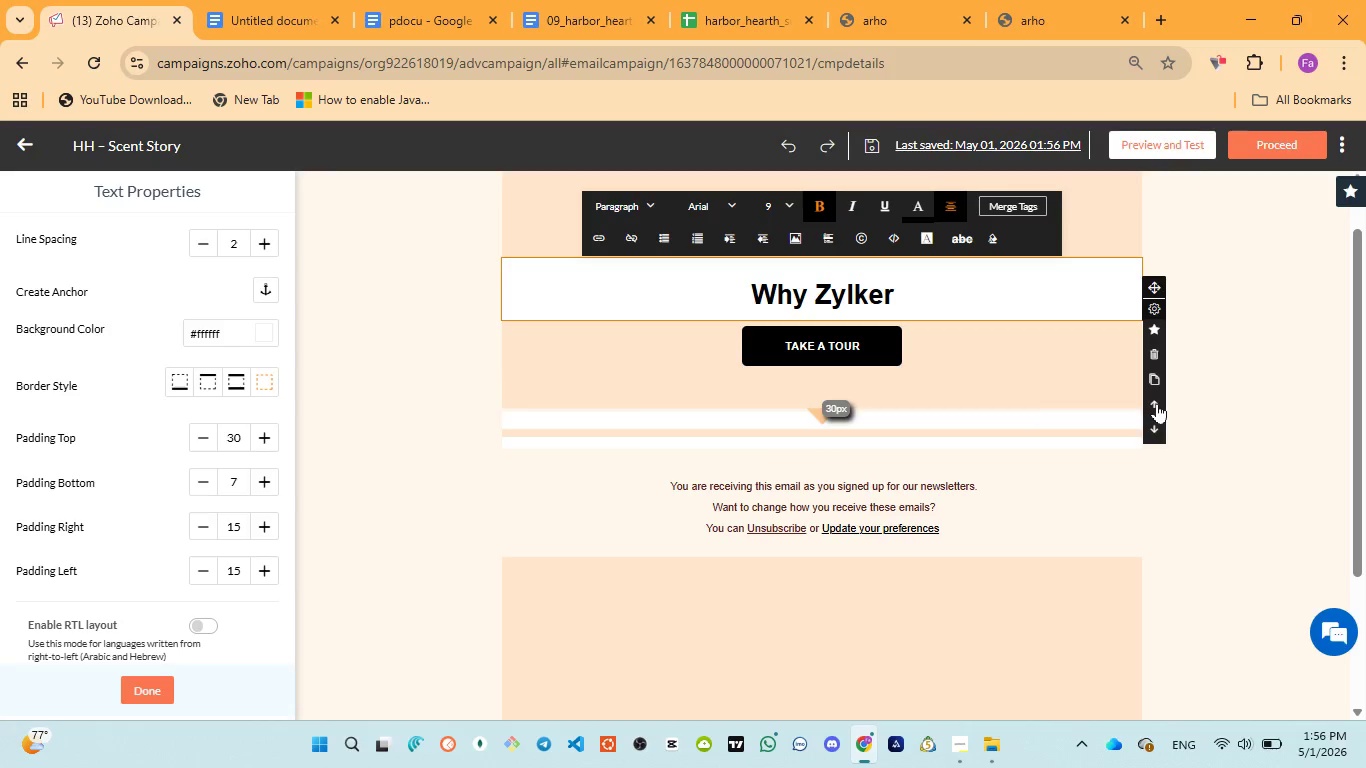 
left_click([1157, 403])
 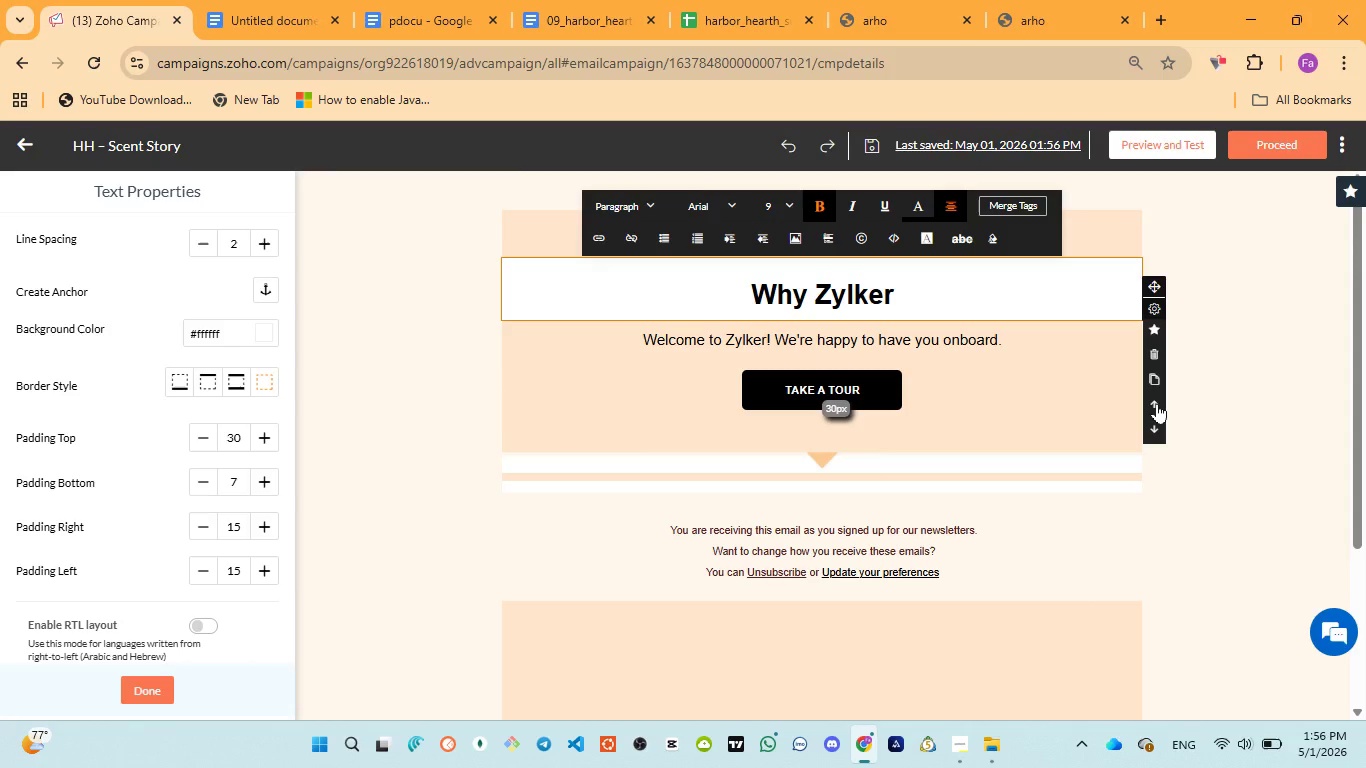 
left_click([1157, 403])
 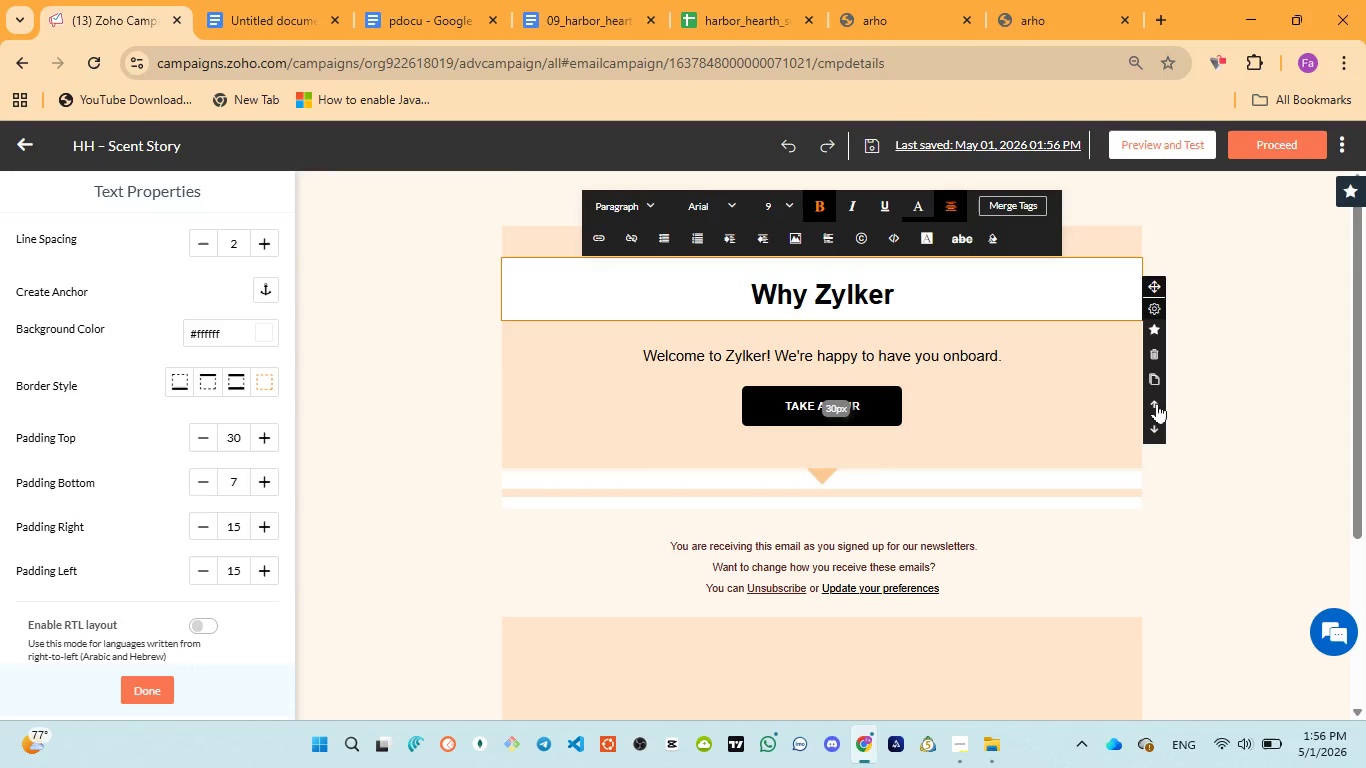 
left_click([1157, 403])
 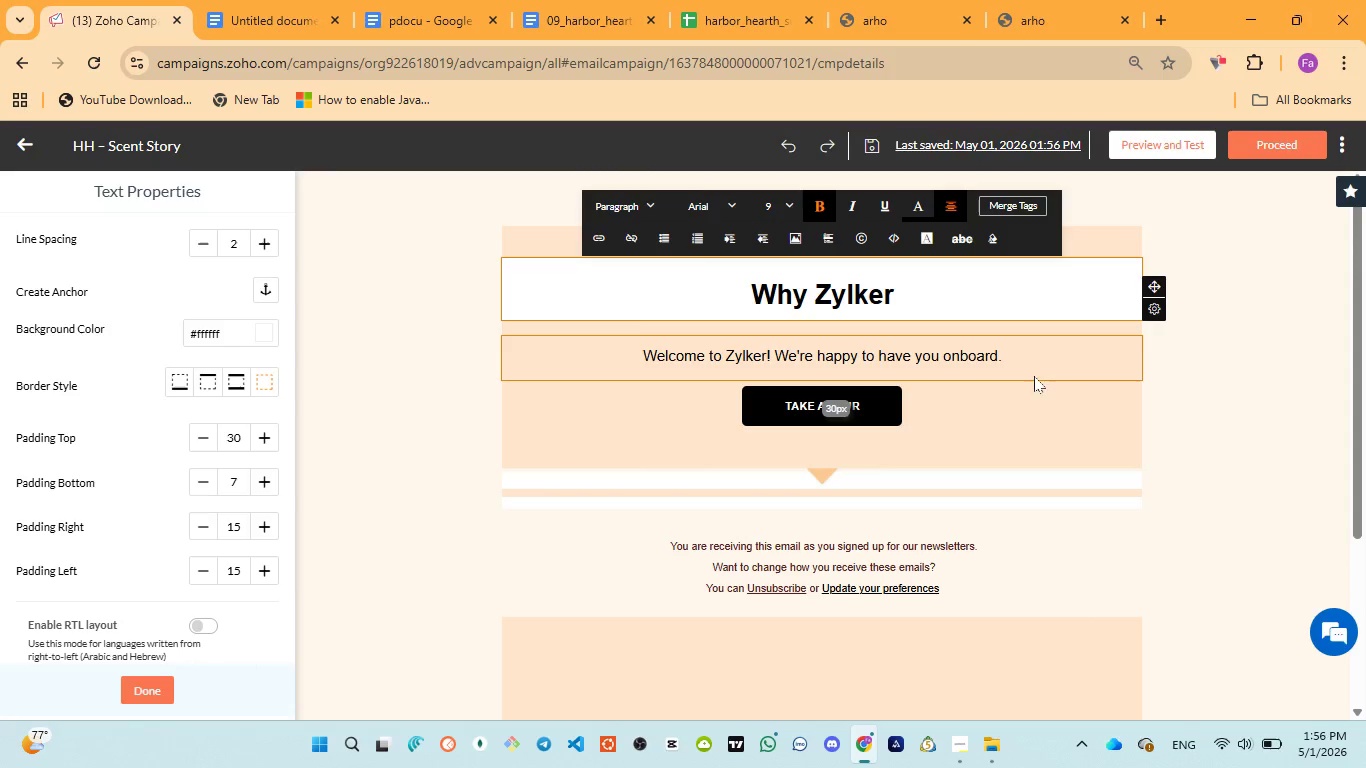 
left_click([1030, 360])
 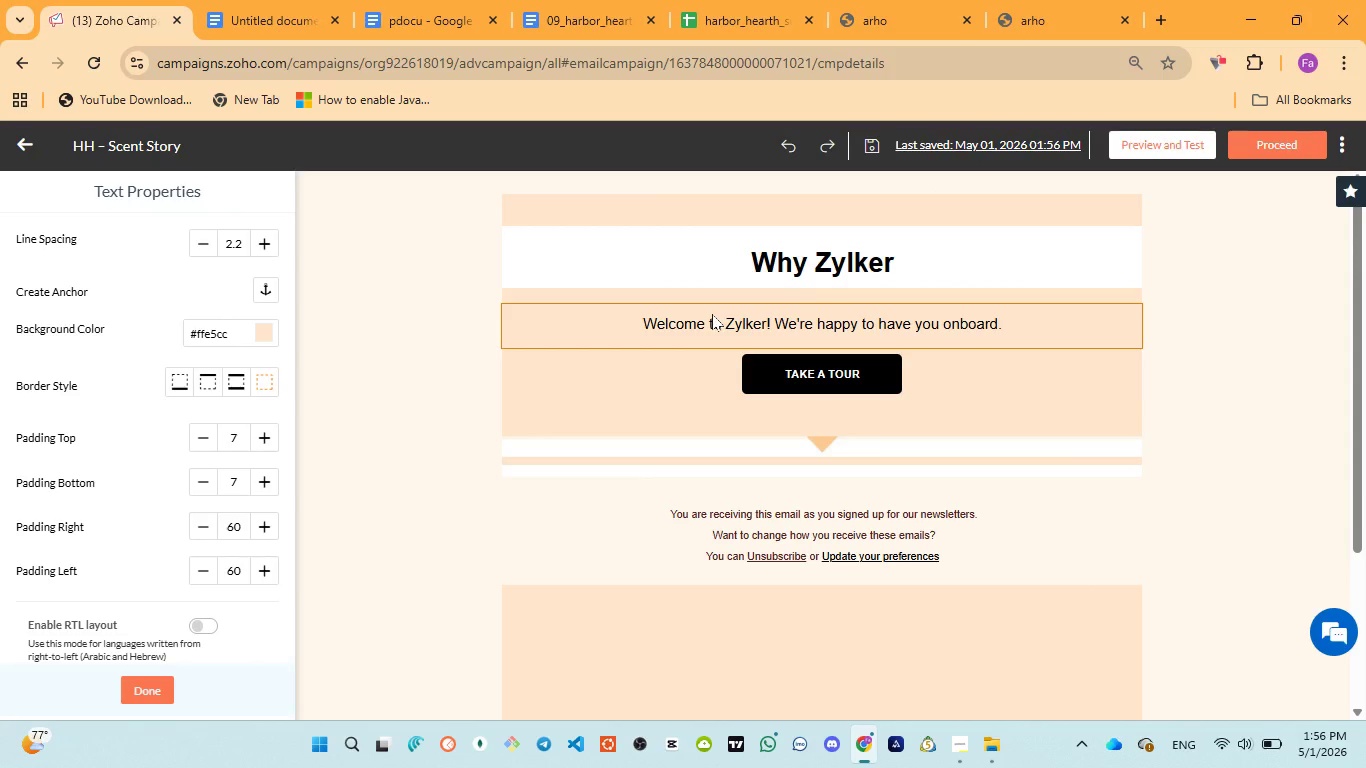 
left_click([772, 269])
 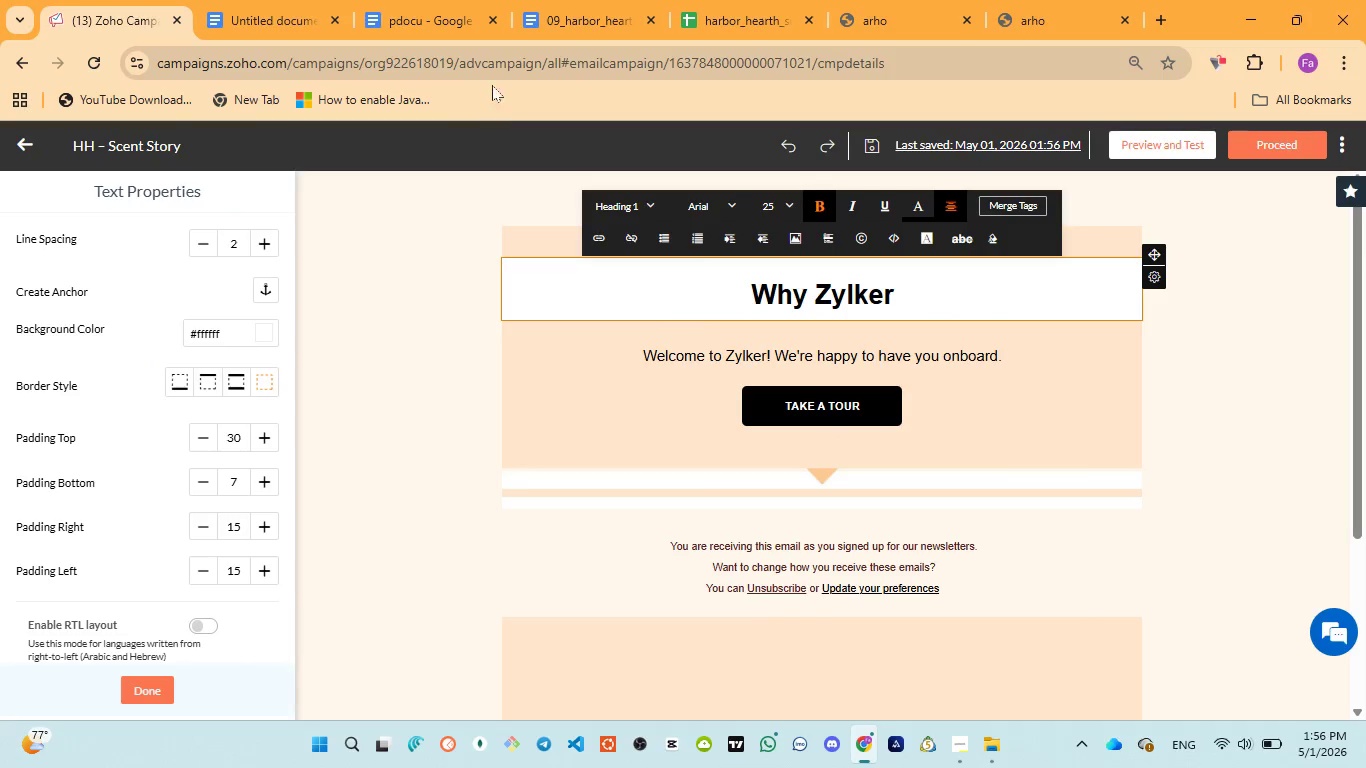 
left_click([421, 16])
 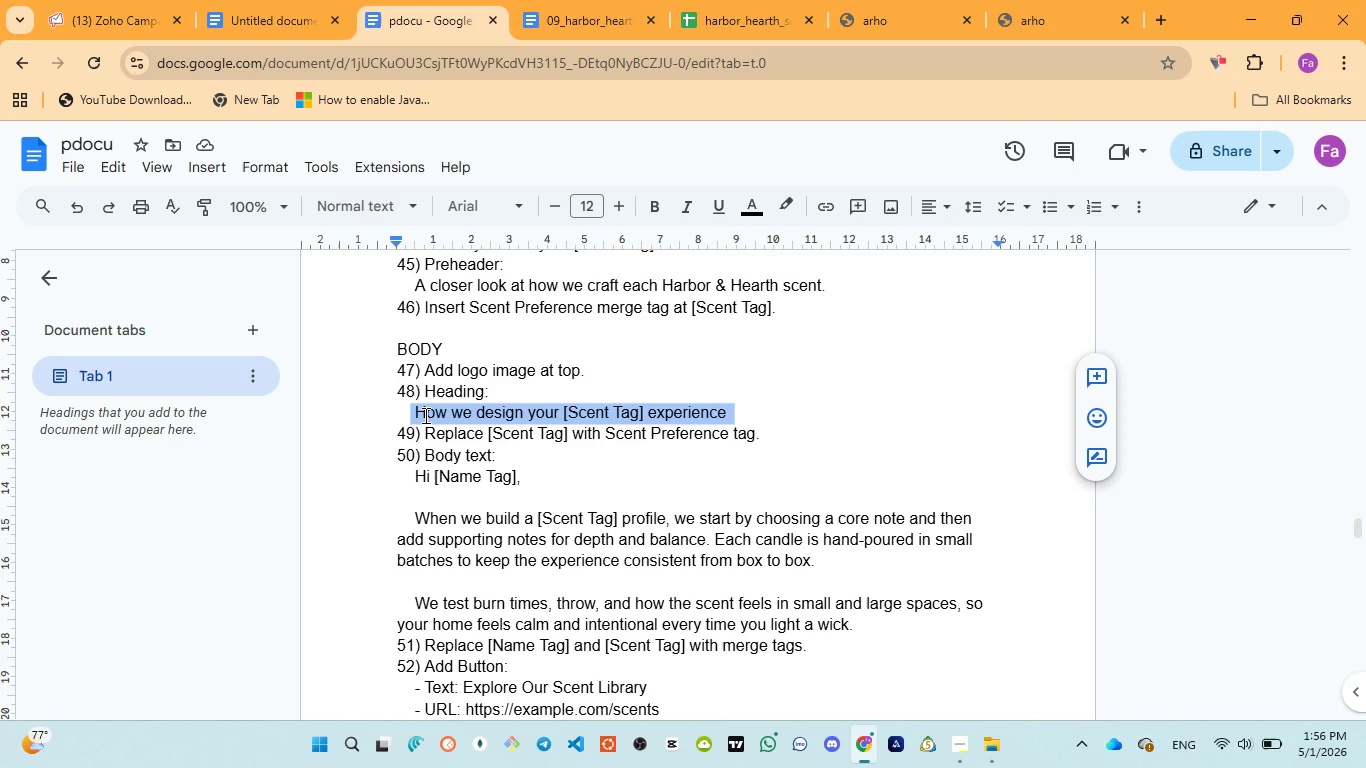 
key(Control+C)
 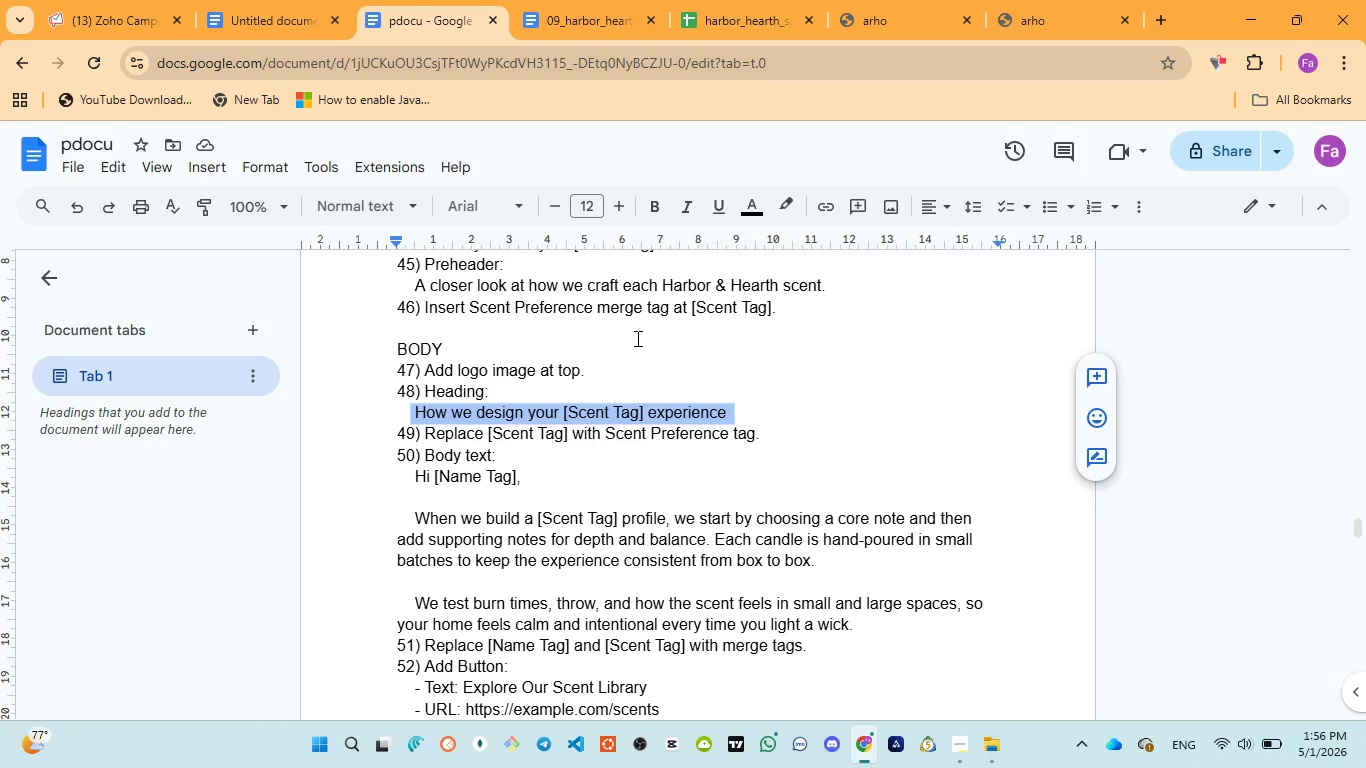 
left_click([88, 7])
 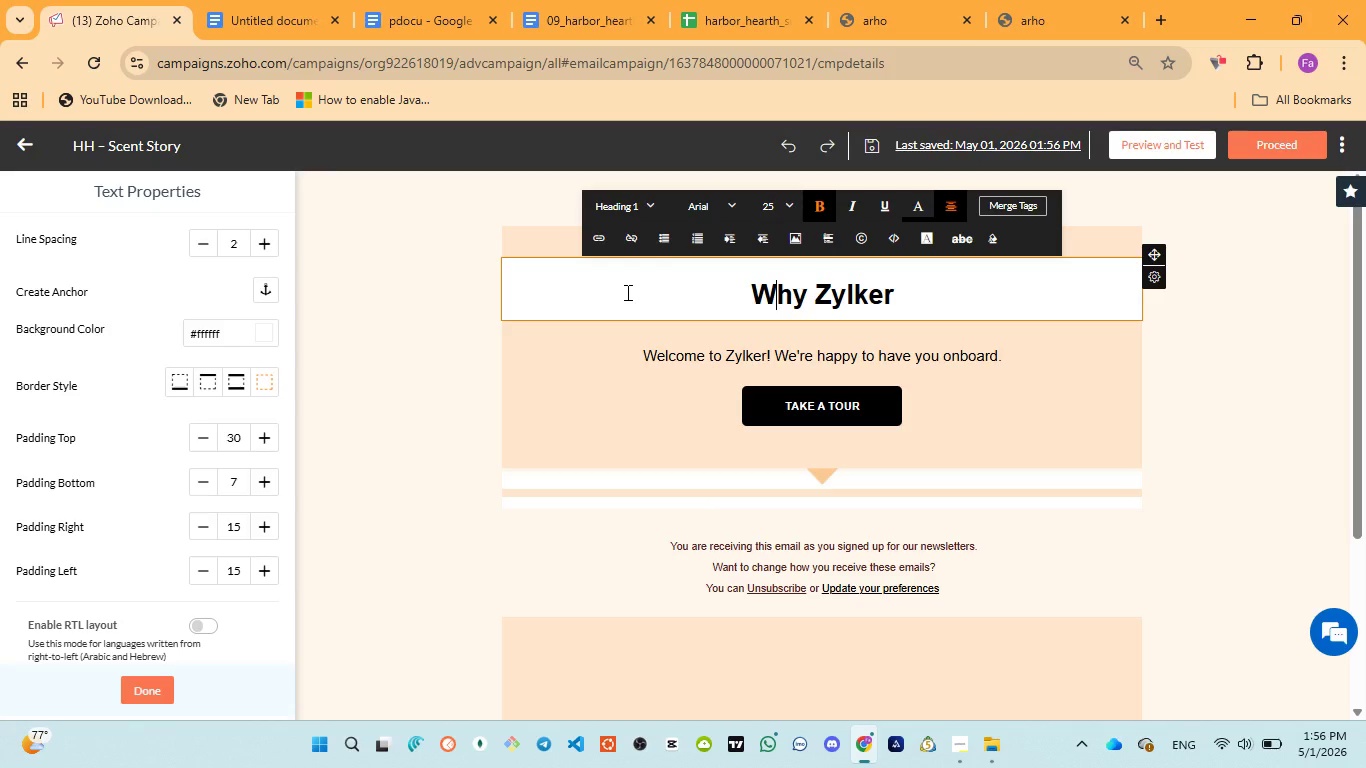 
key(Control+A)
 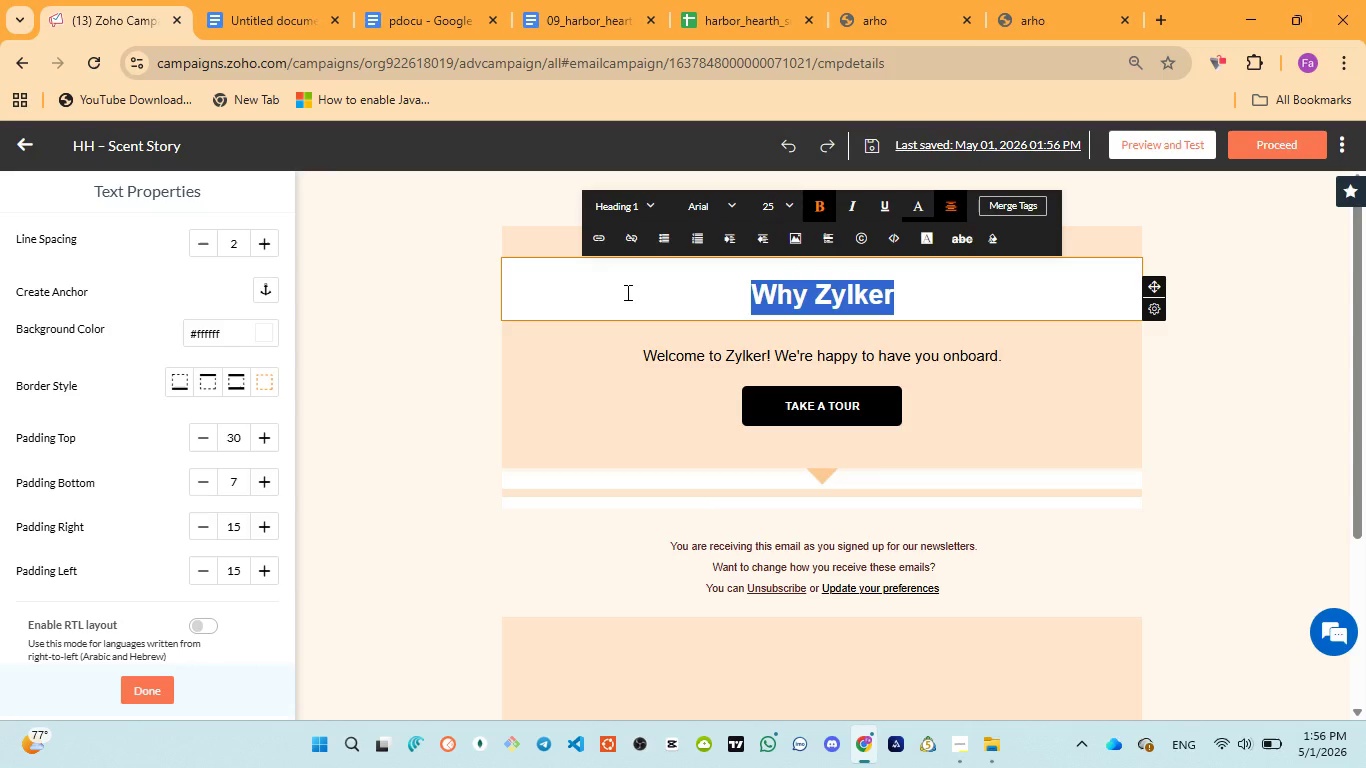 
type(How we design your )
 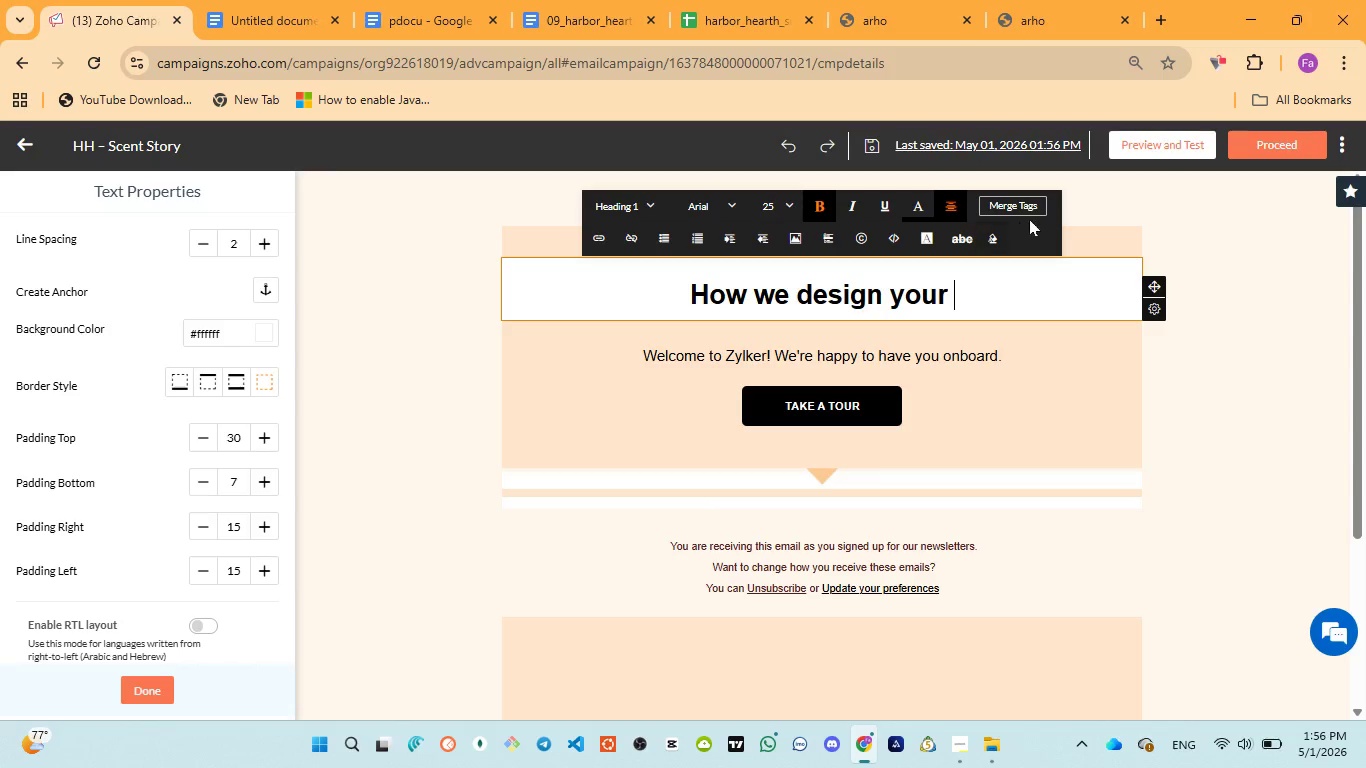 
left_click([1021, 203])
 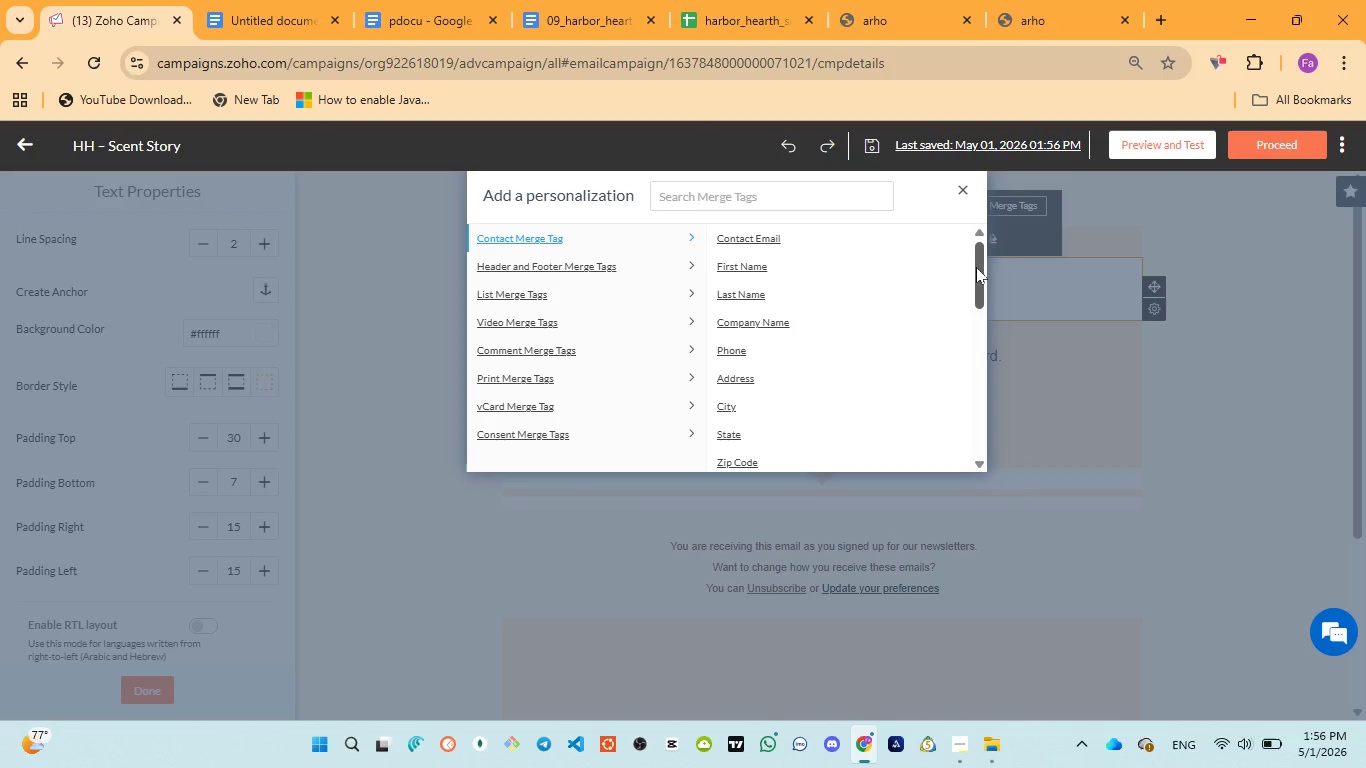 
left_click_drag(start_coordinate=[976, 267], to_coordinate=[992, 432])
 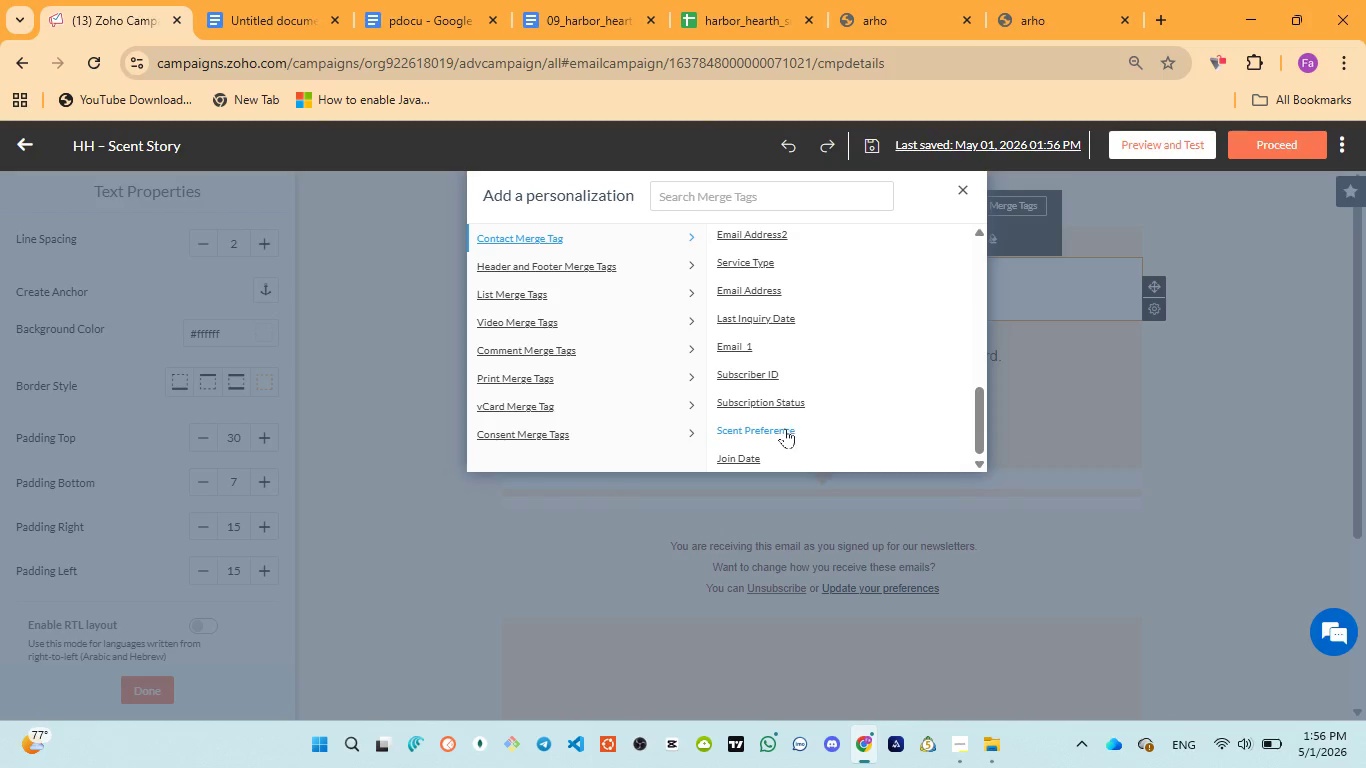 
left_click([785, 428])
 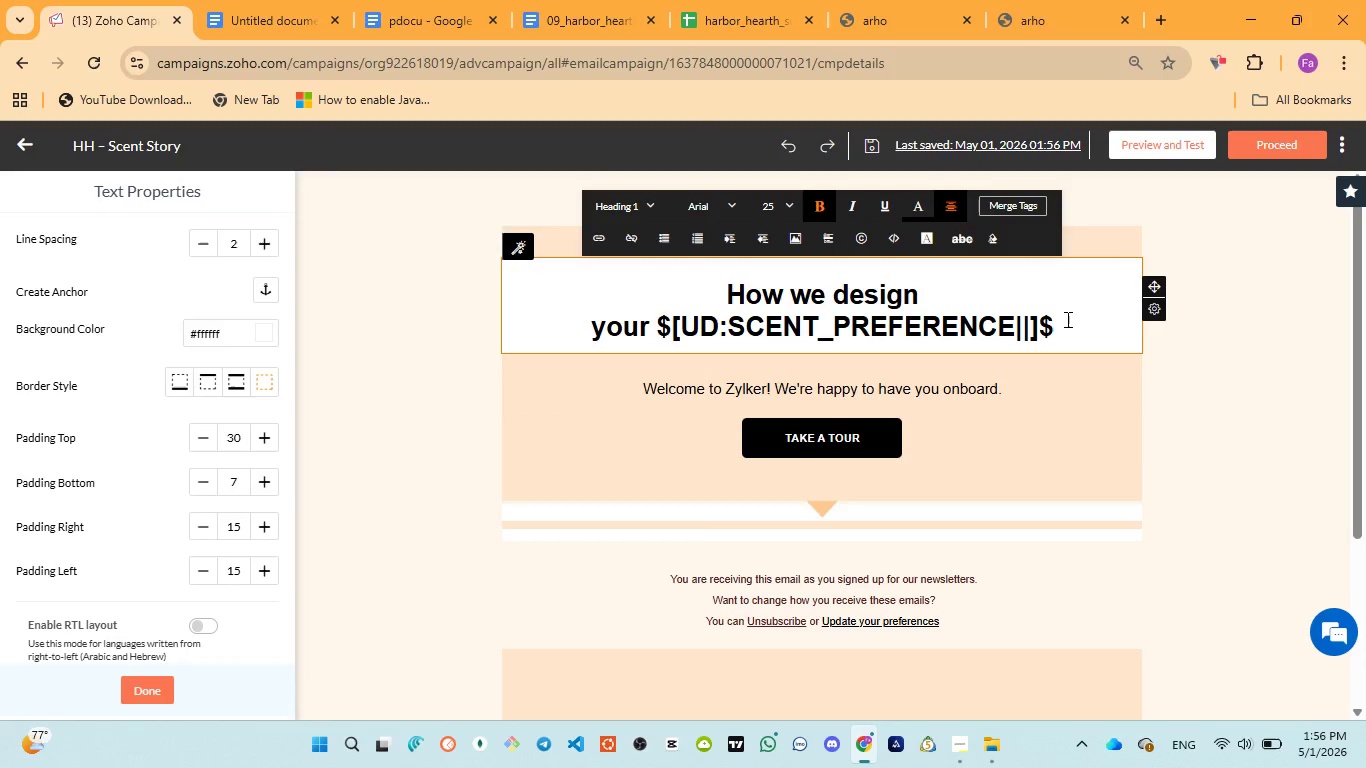 
key(Space)
 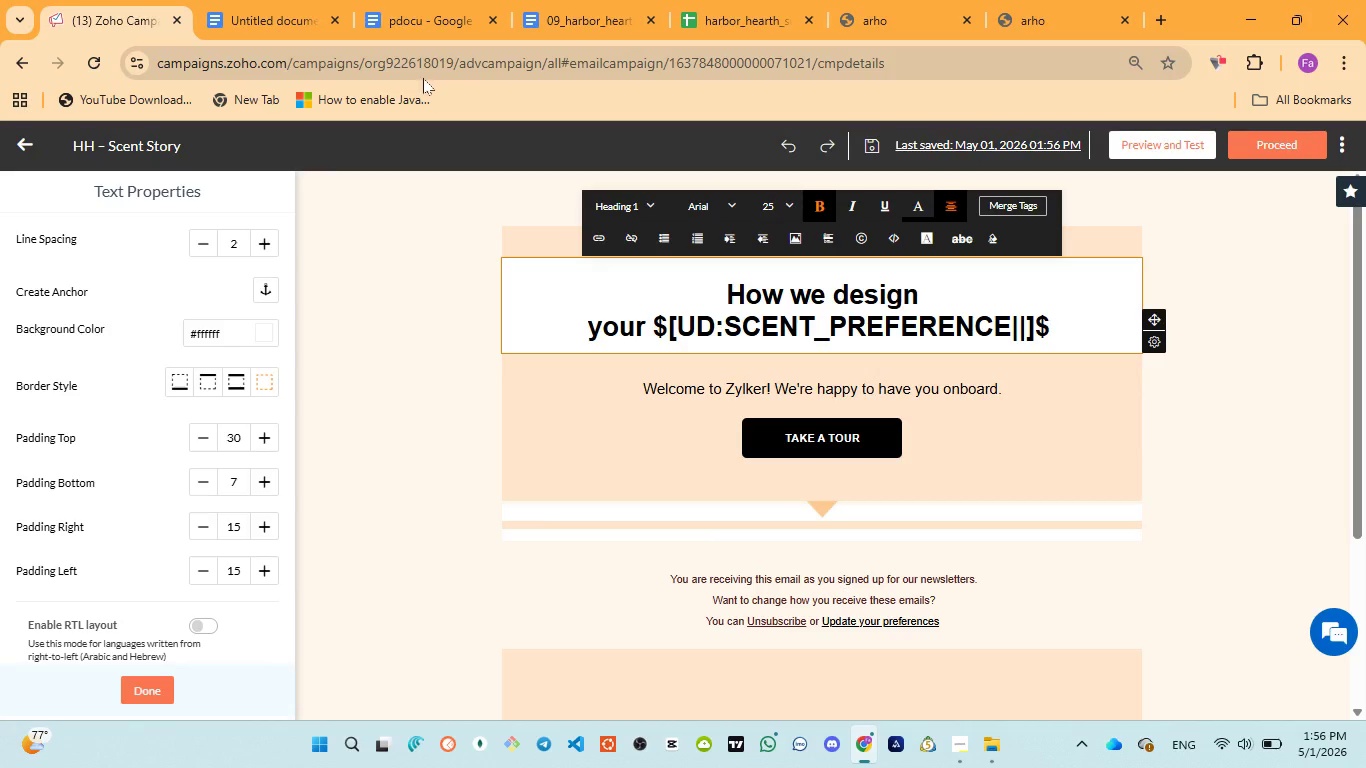 
left_click([396, 23])
 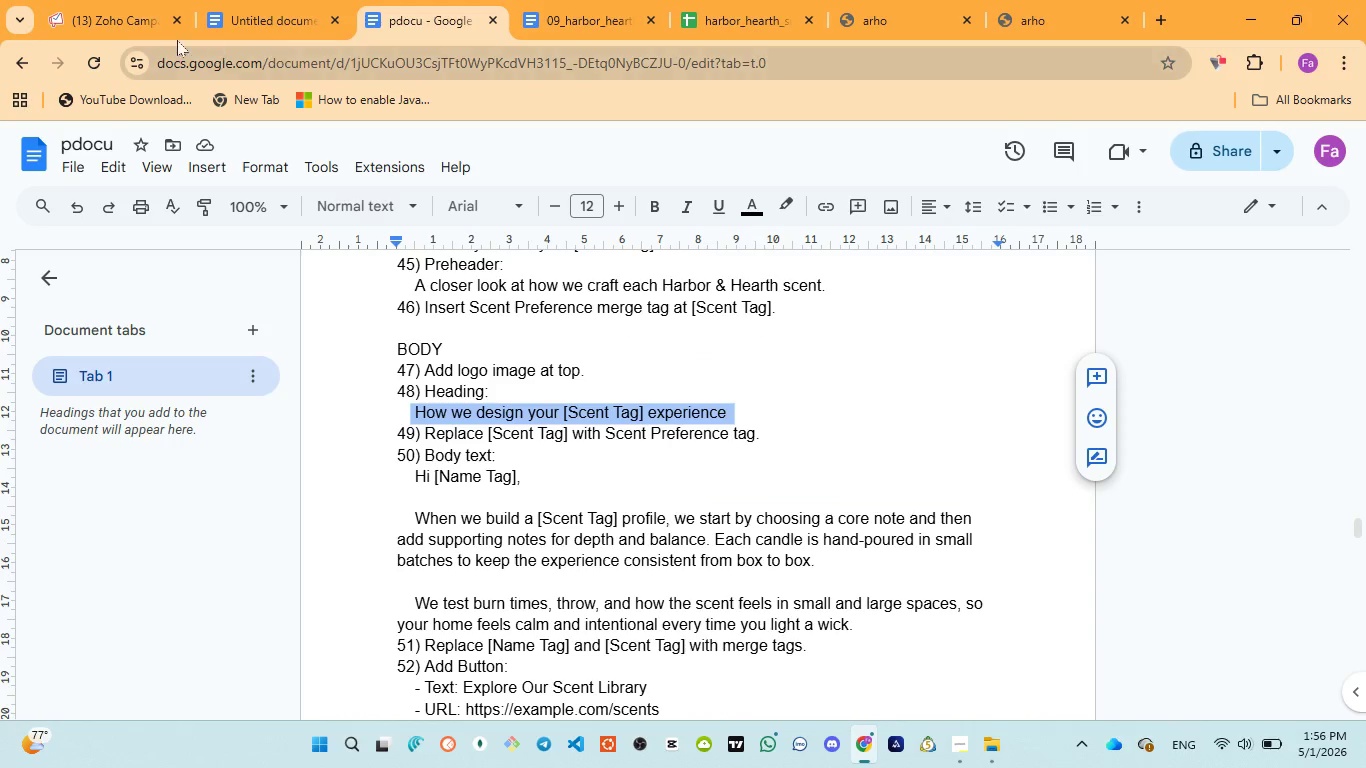 
left_click([120, 16])
 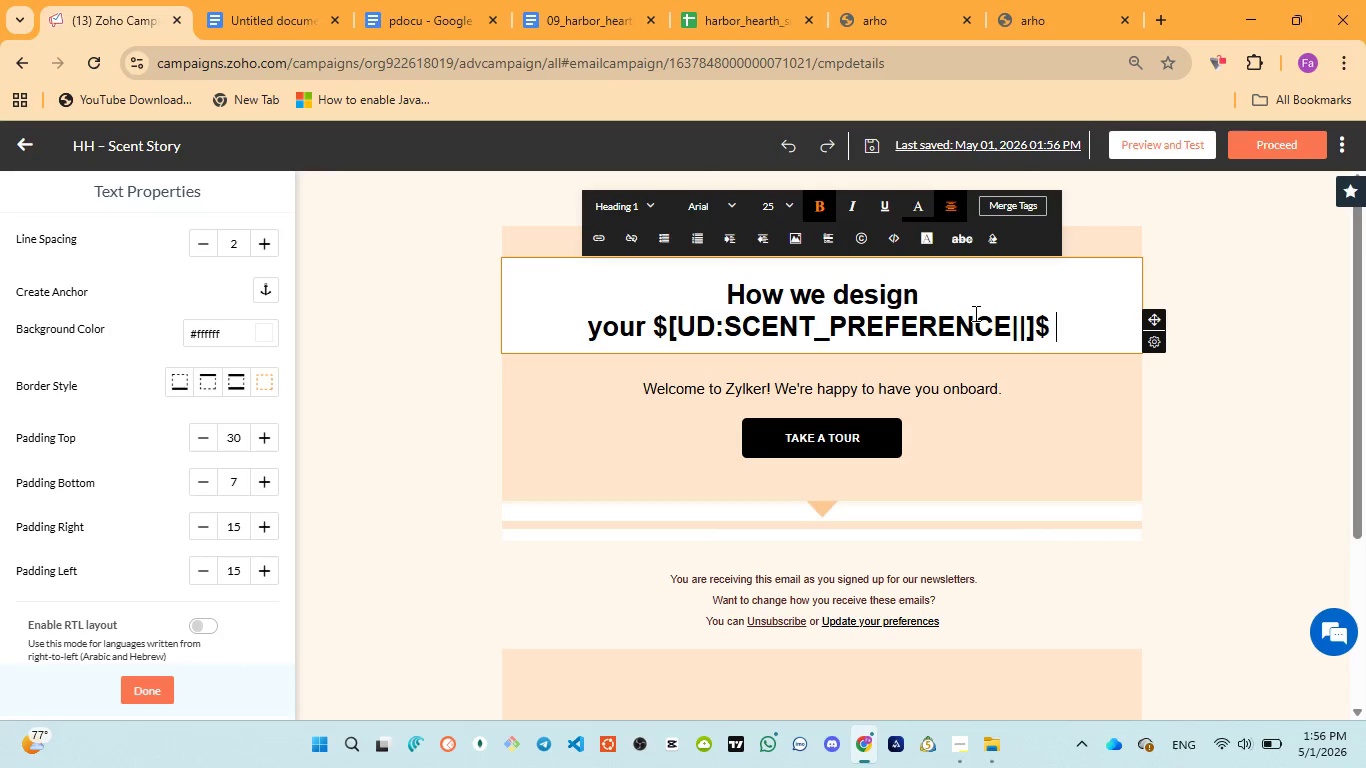 
type(experience)
 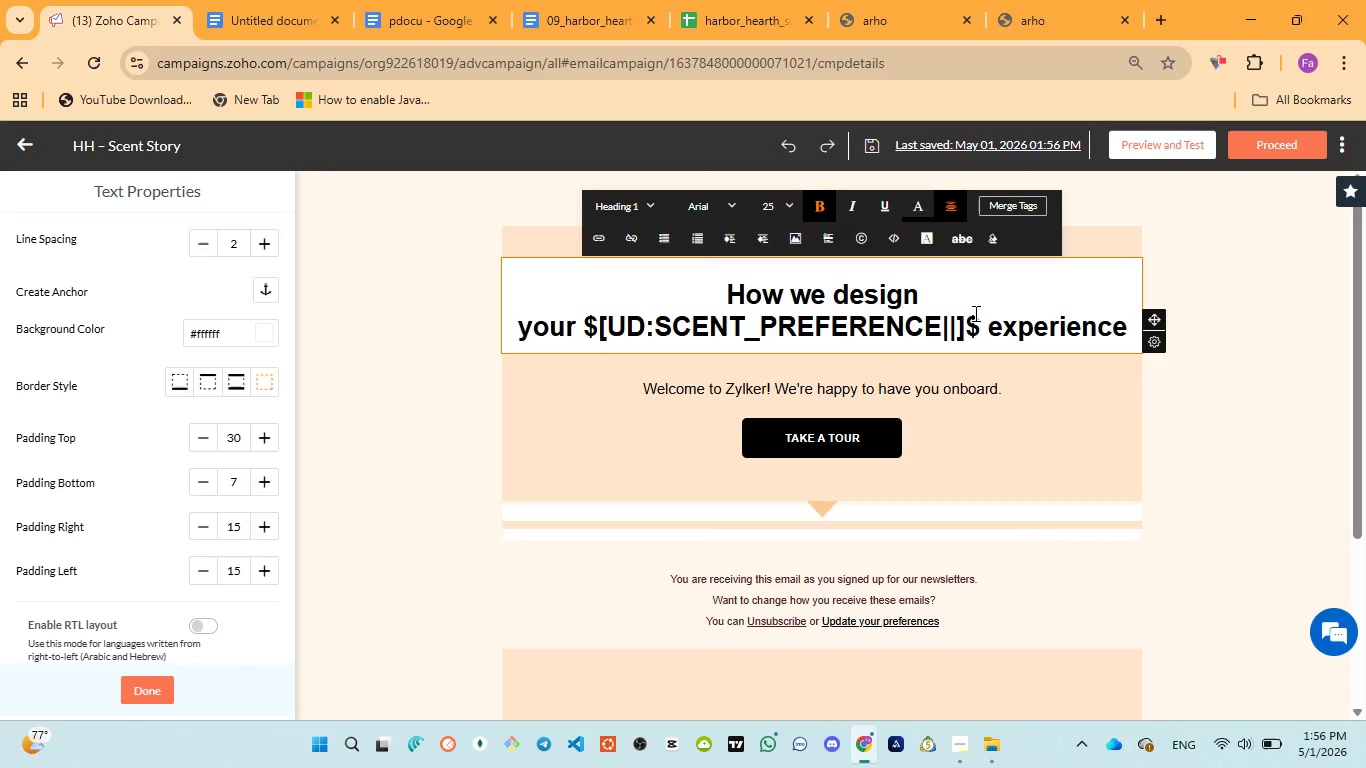 
key(Control+A)
 